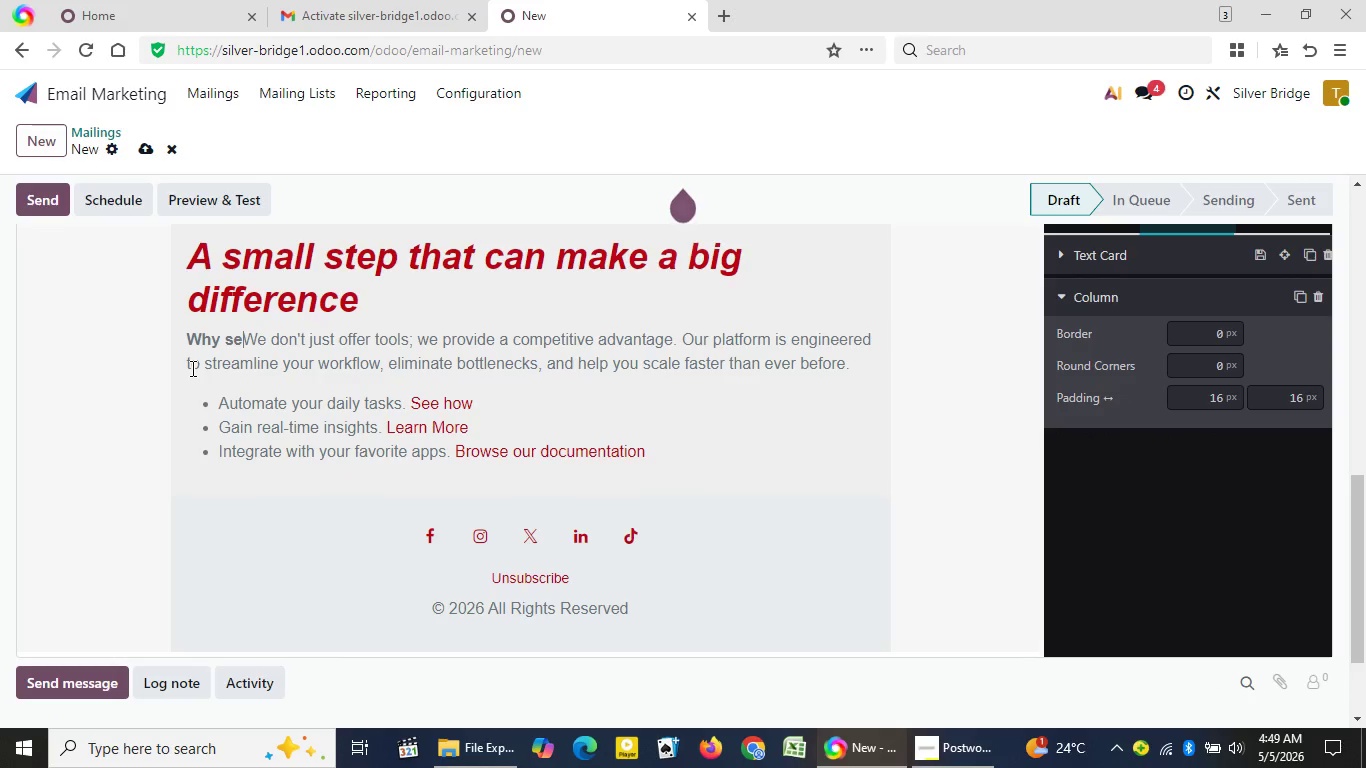 
key(Backspace)
 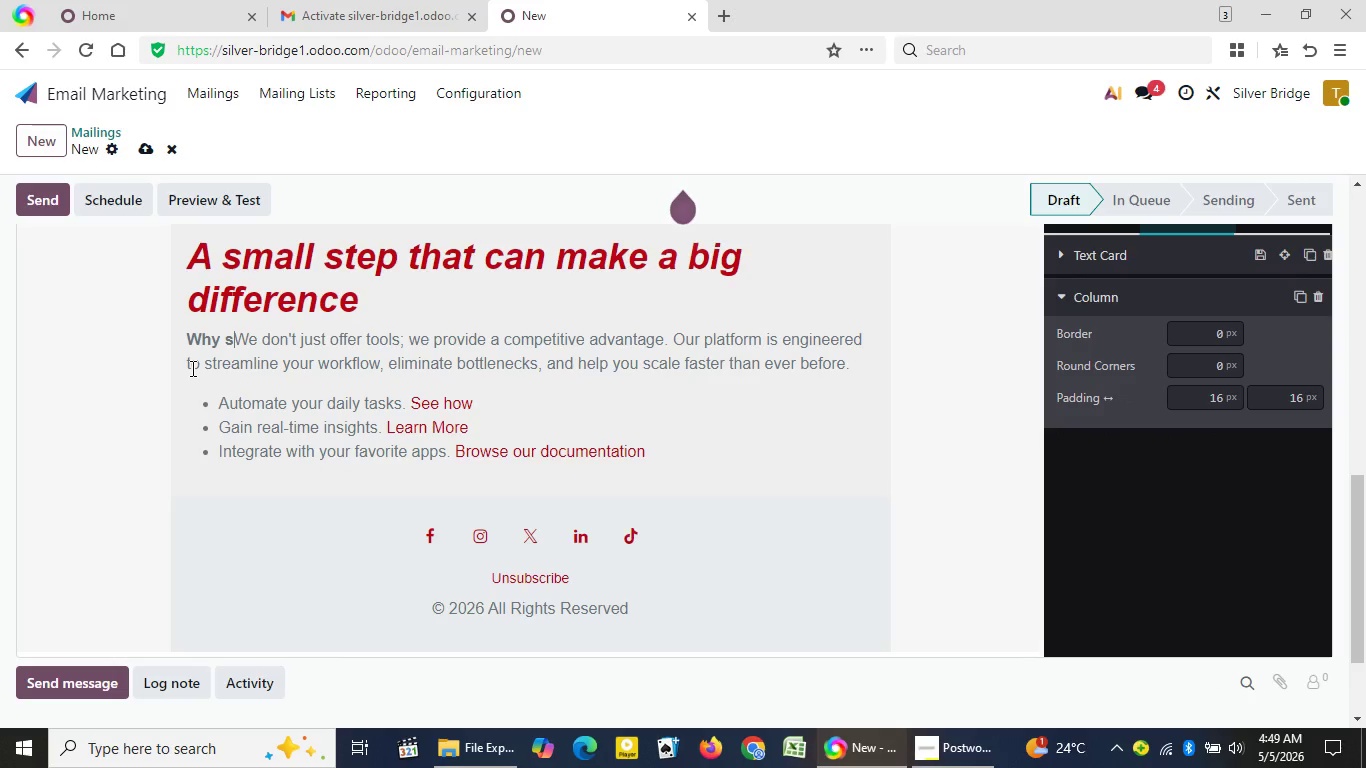 
key(Backspace)
 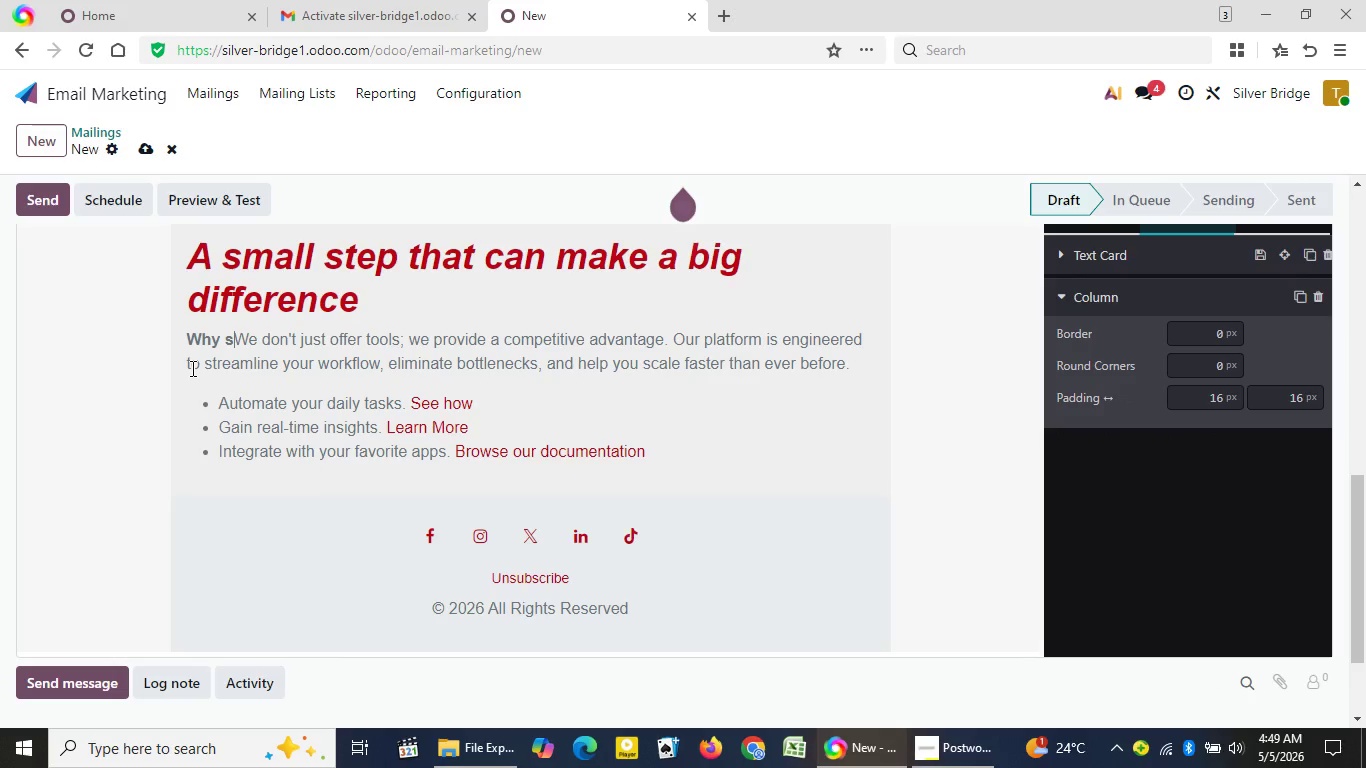 
key(Backspace)
 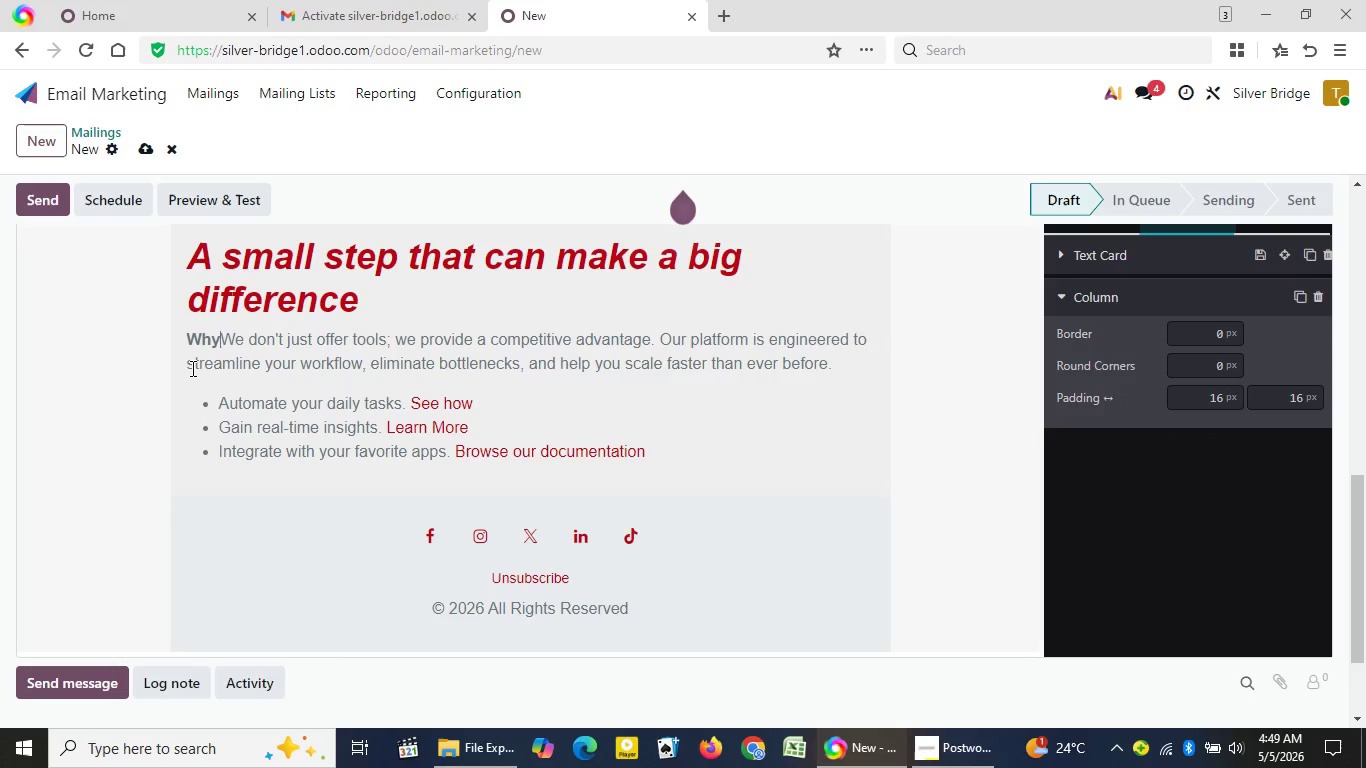 
key(Backspace)
 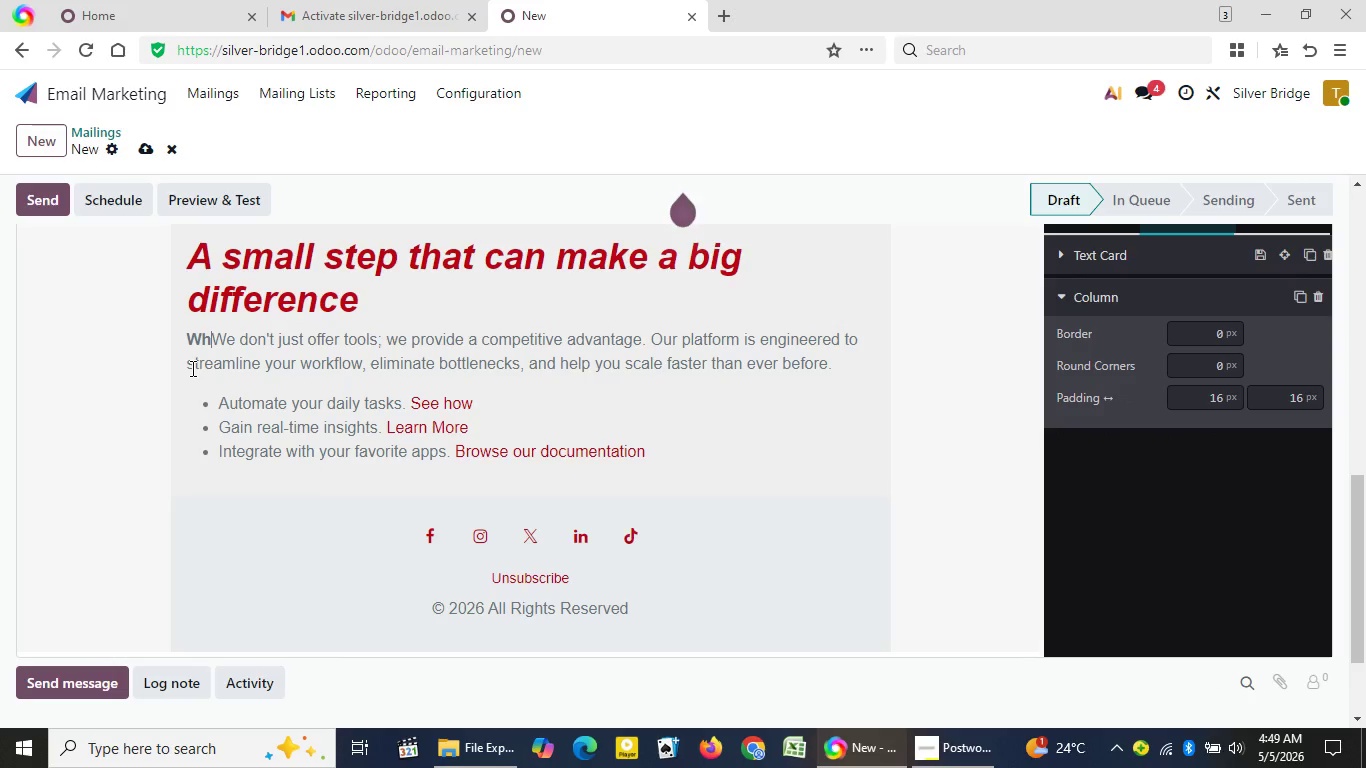 
key(Backspace)
 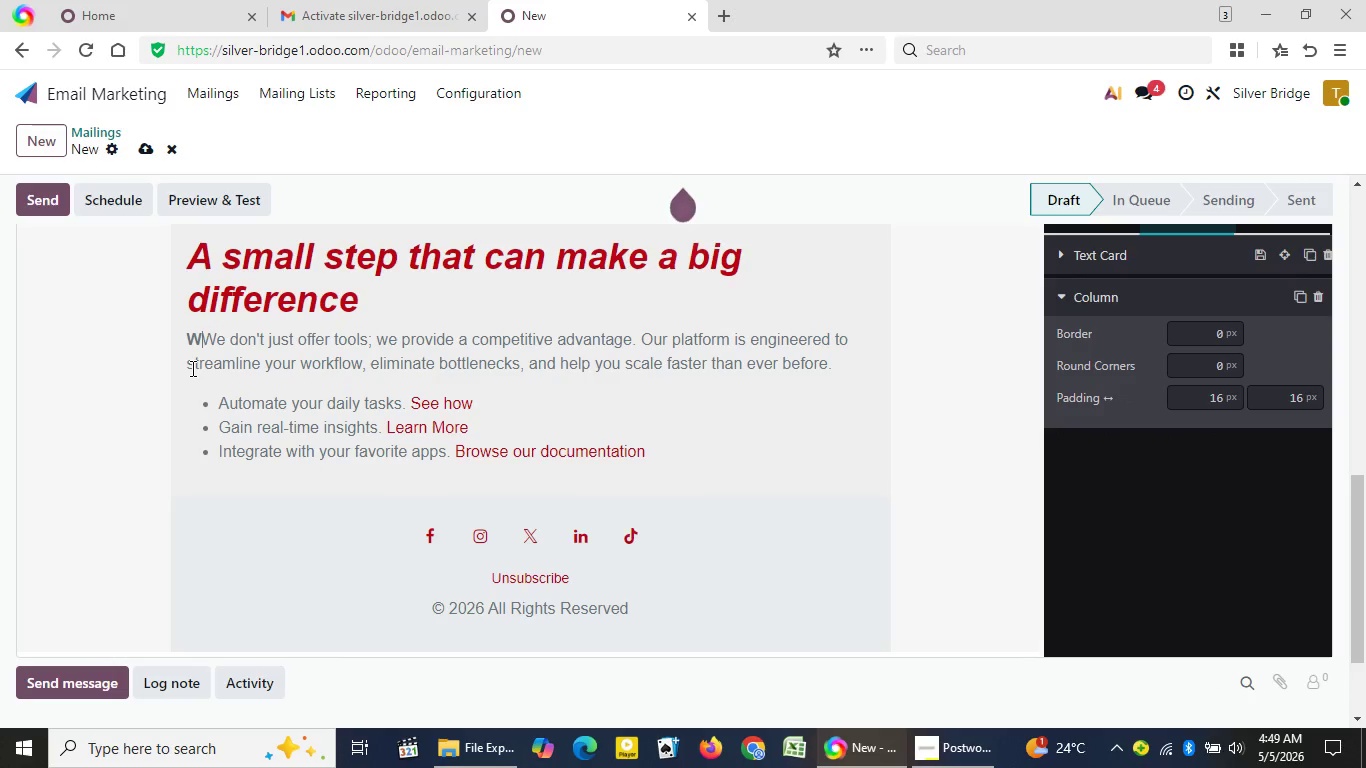 
key(Backspace)
 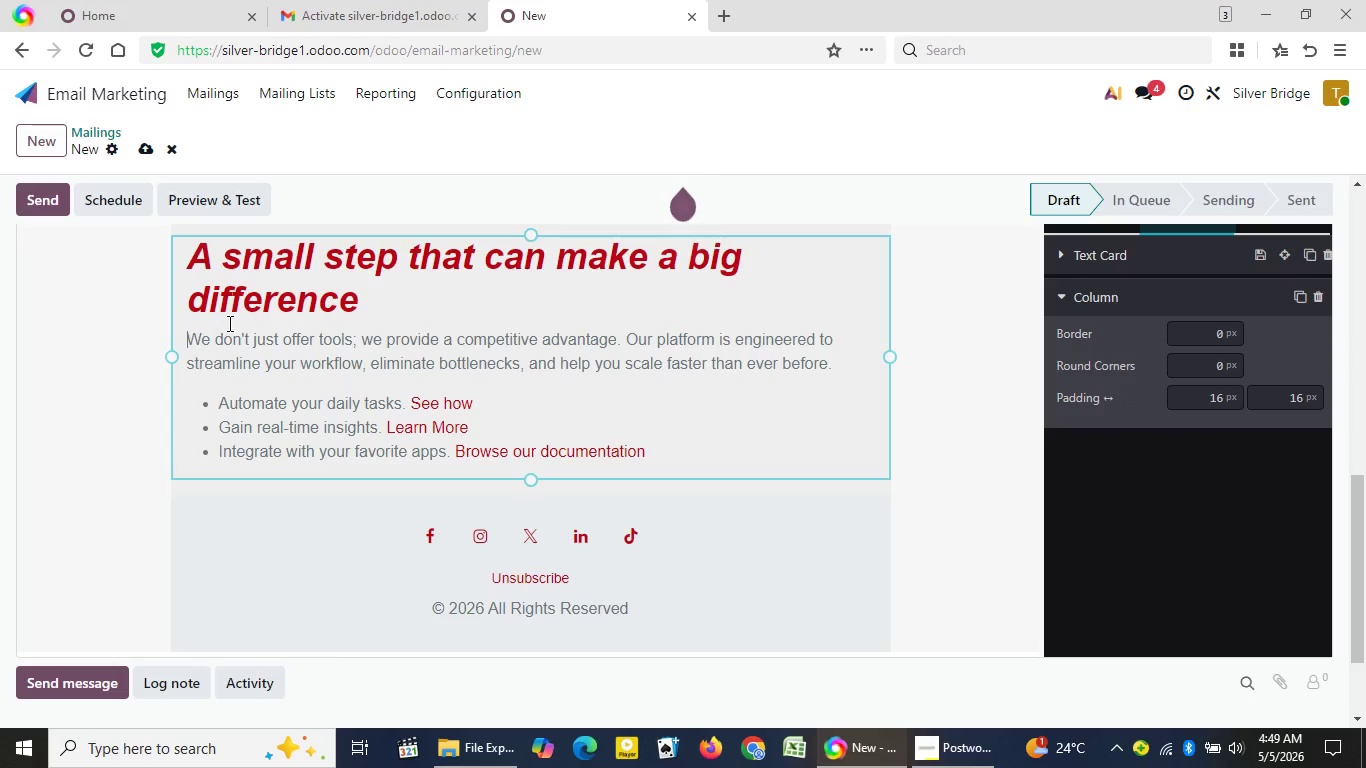 
left_click_drag(start_coordinate=[216, 333], to_coordinate=[839, 365])
 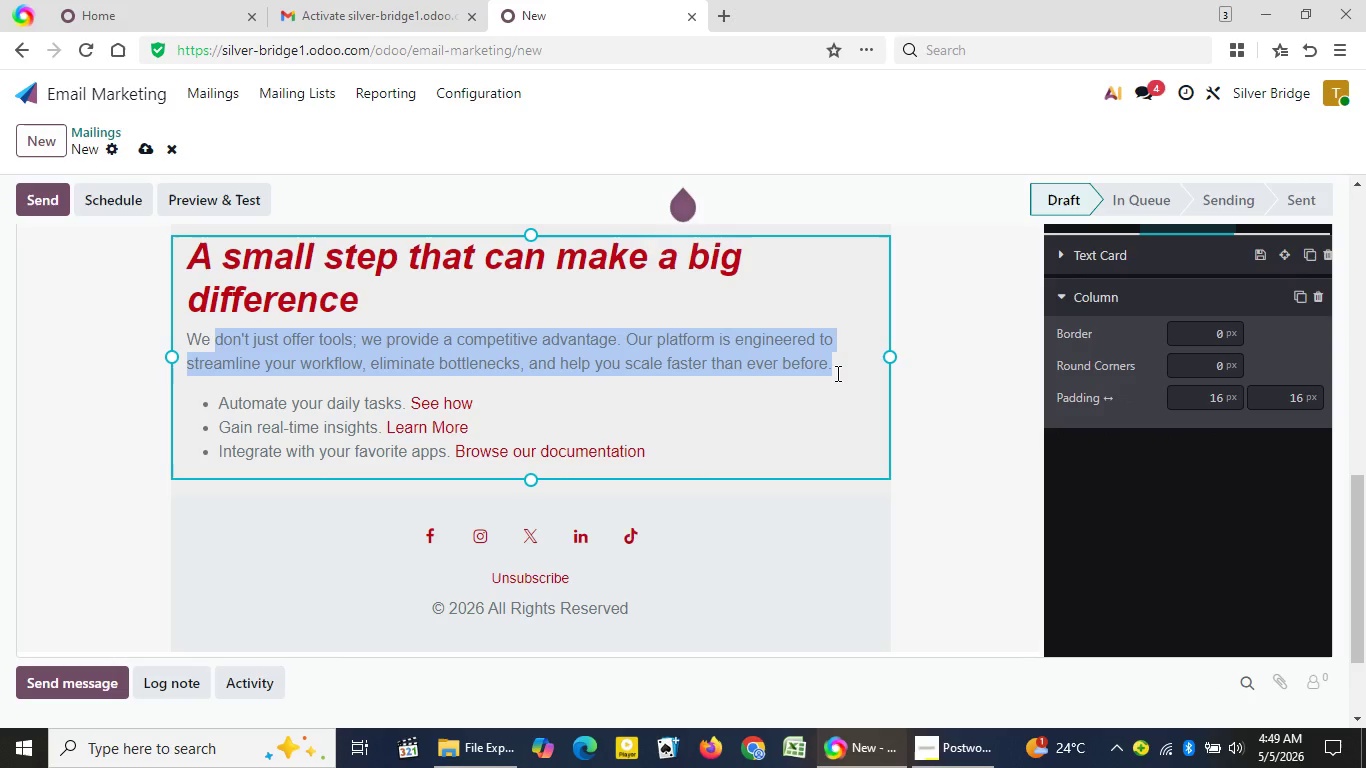 
key(Backspace)
type(offer a Home TR)
key(Backspace)
type(ransition Assessment)
 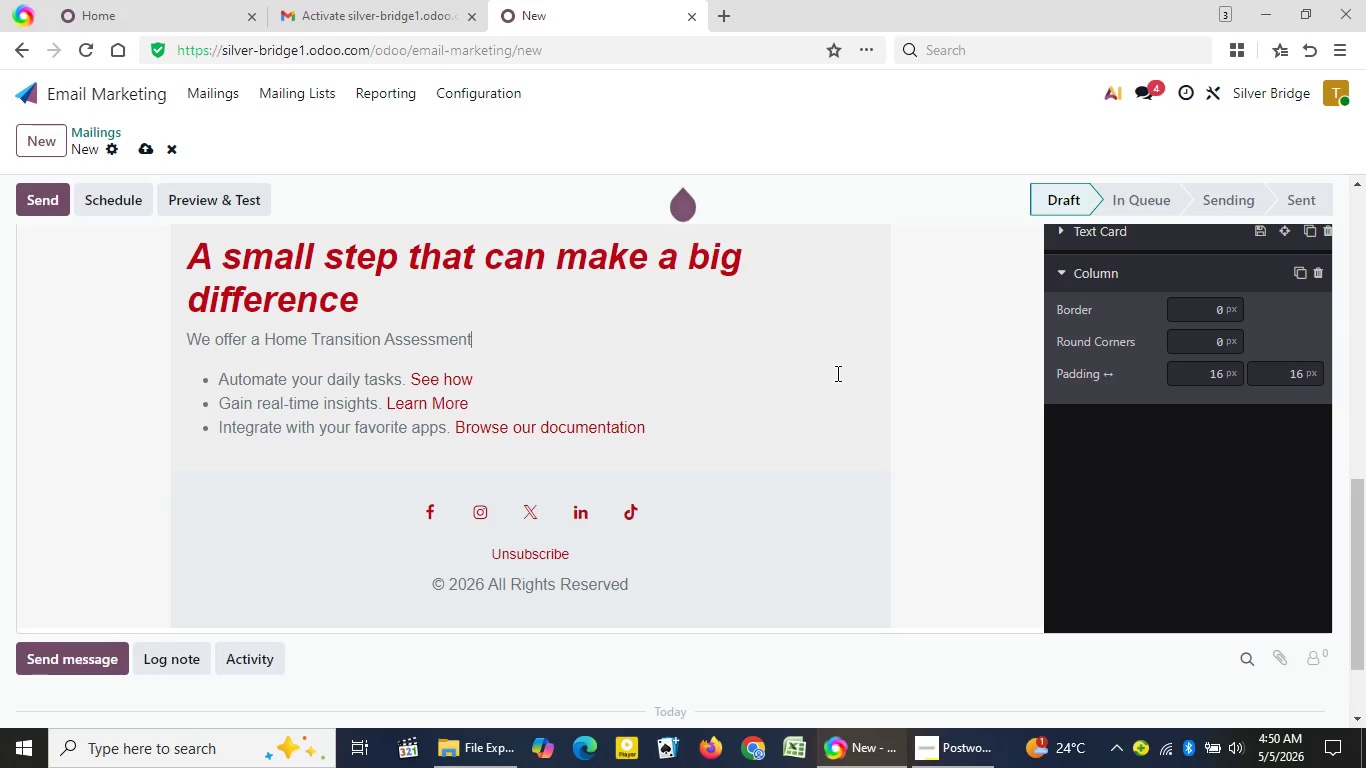 
wait(9.52)
 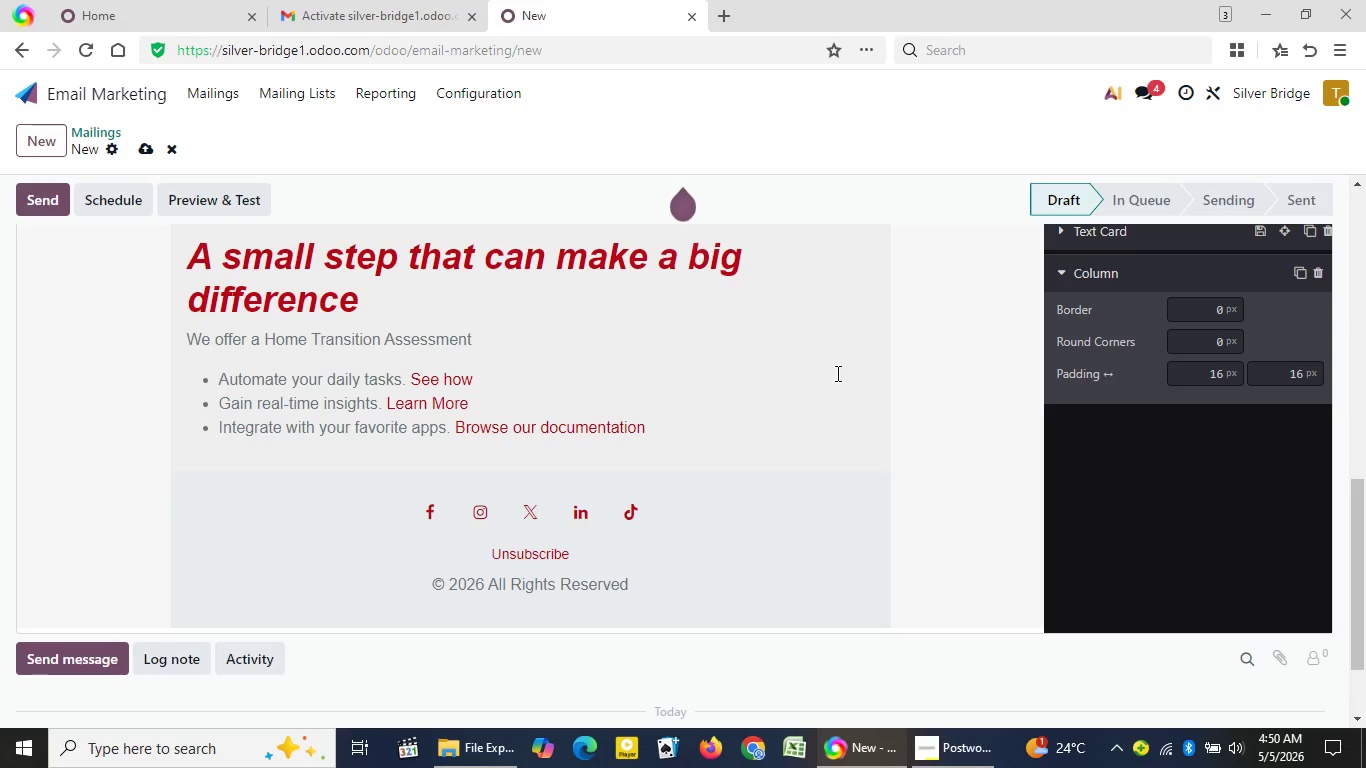 
type( designed)
 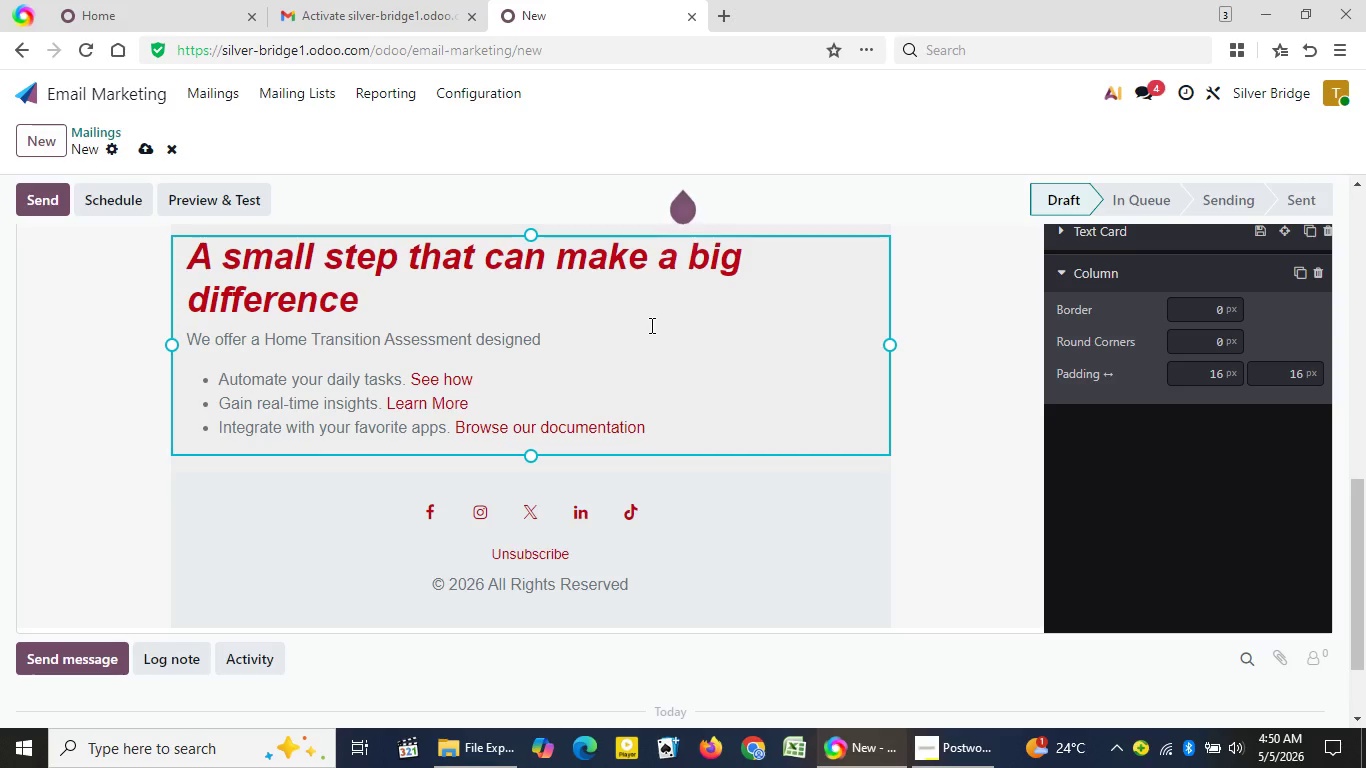 
wait(27.03)
 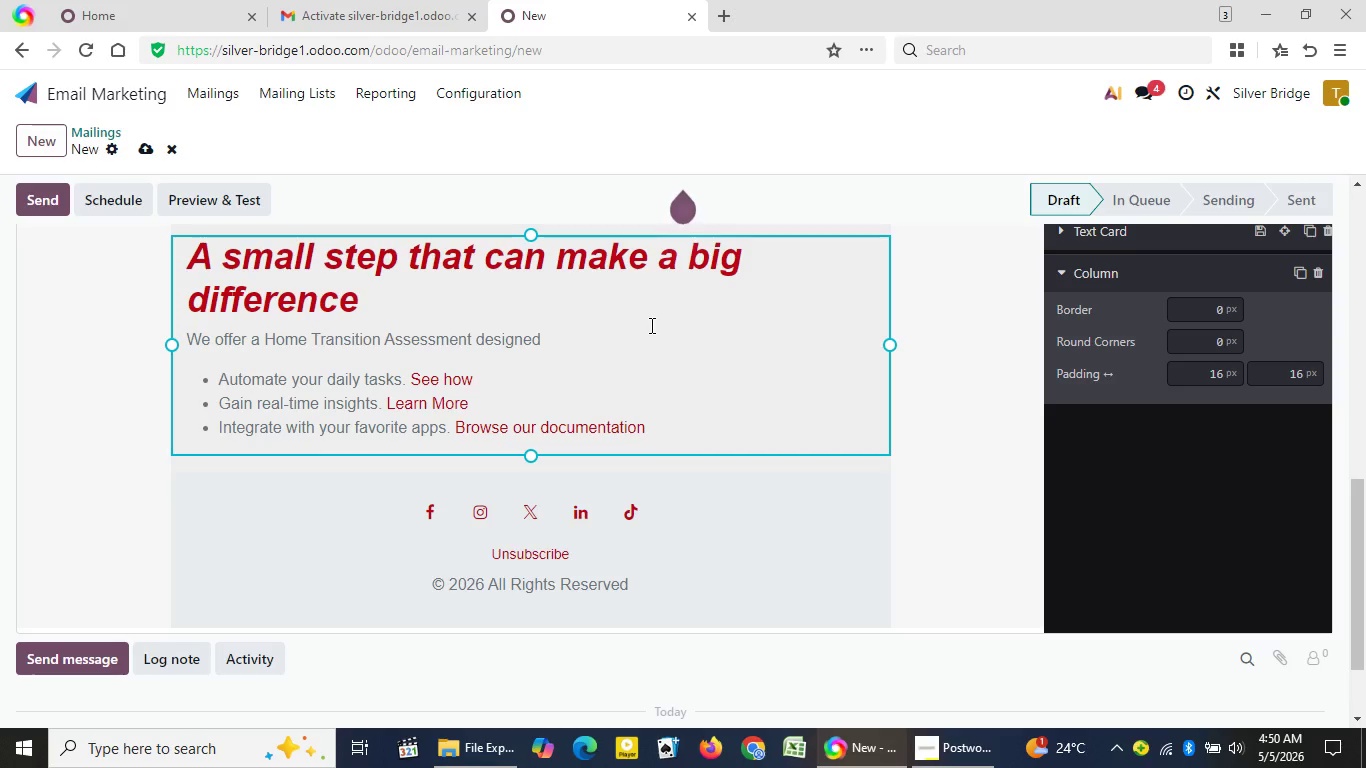 
type( to )
 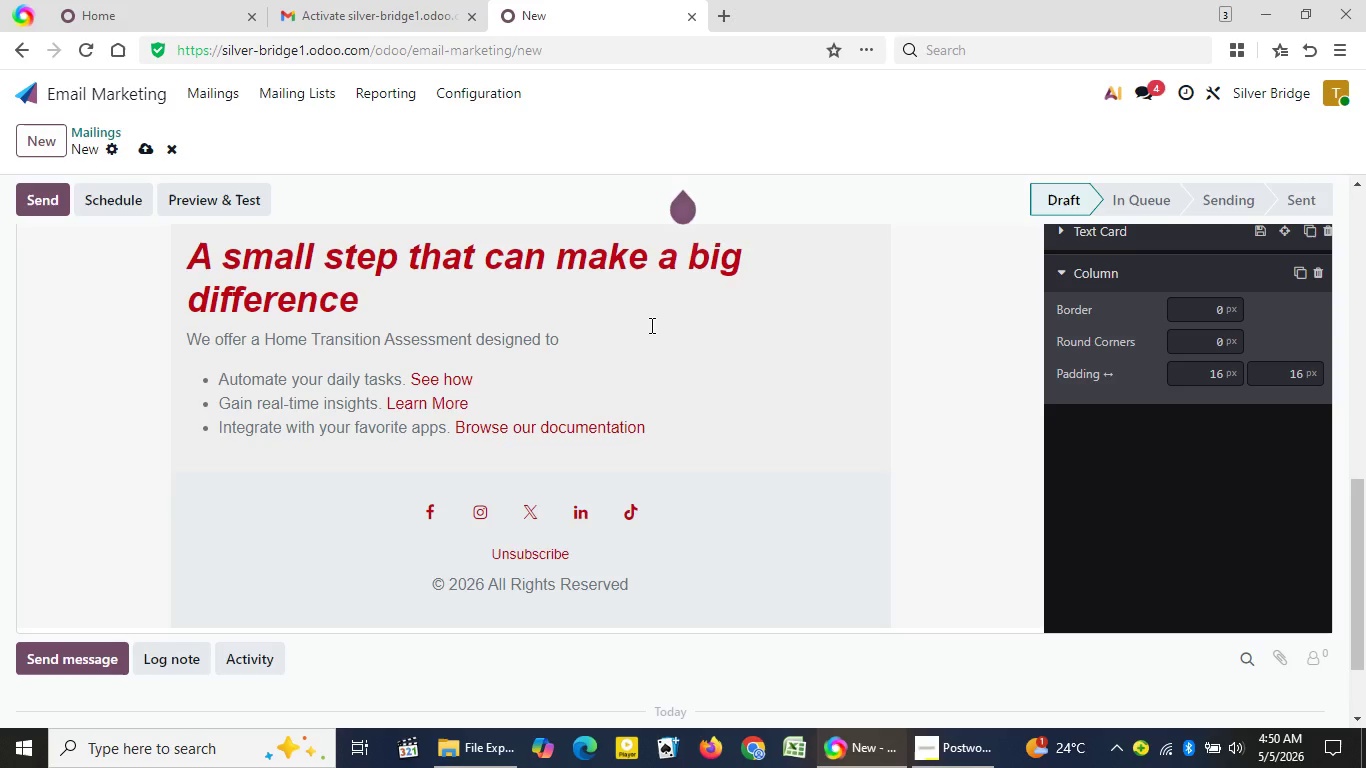 
wait(19.08)
 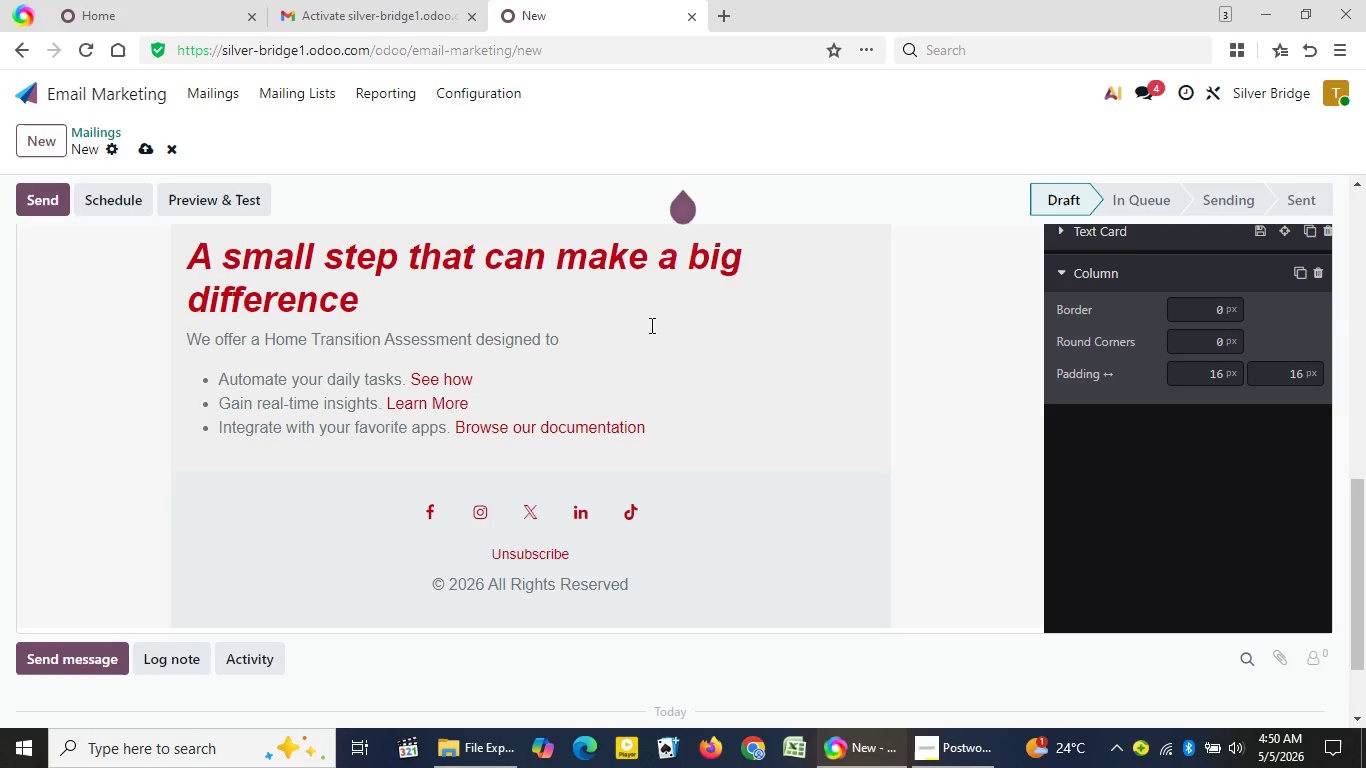 
type(give you clarity, not pressi)
key(Backspace)
type(ure)
 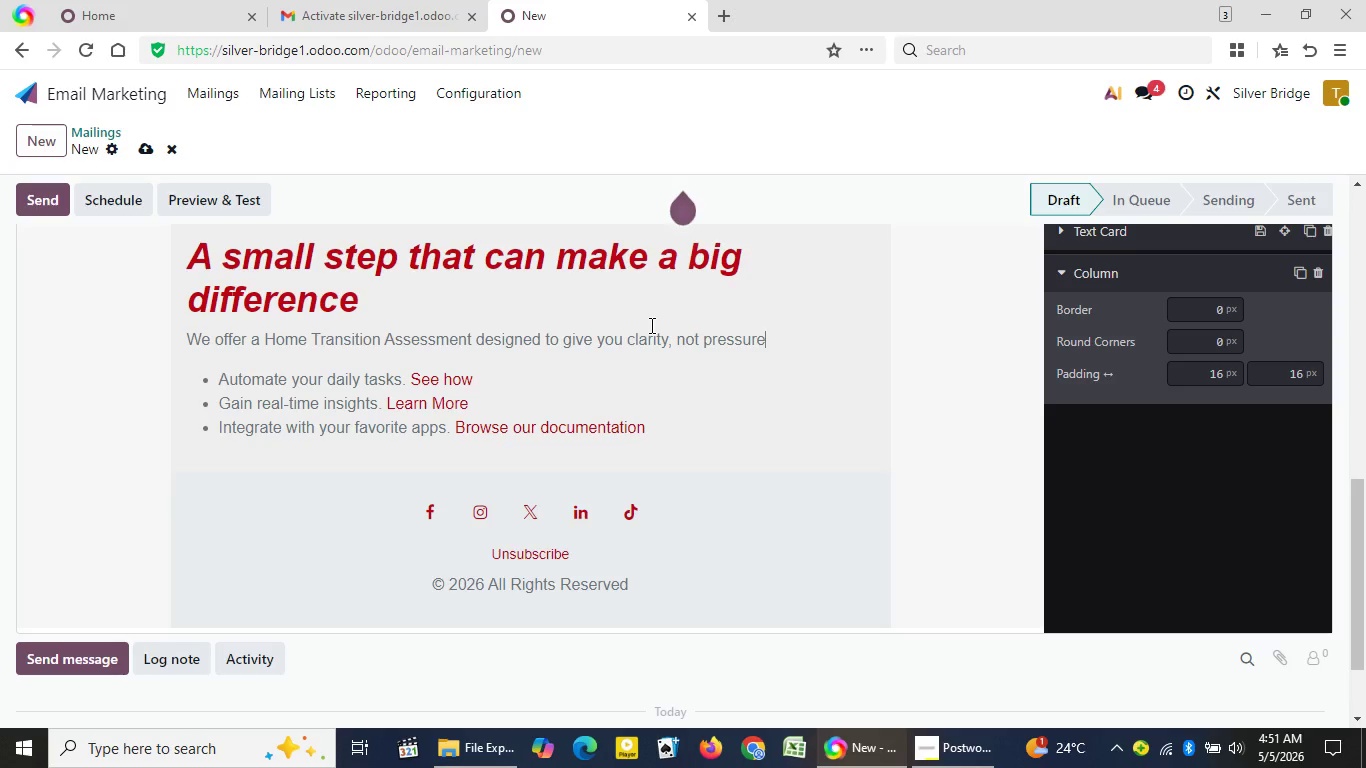 
wait(27.89)
 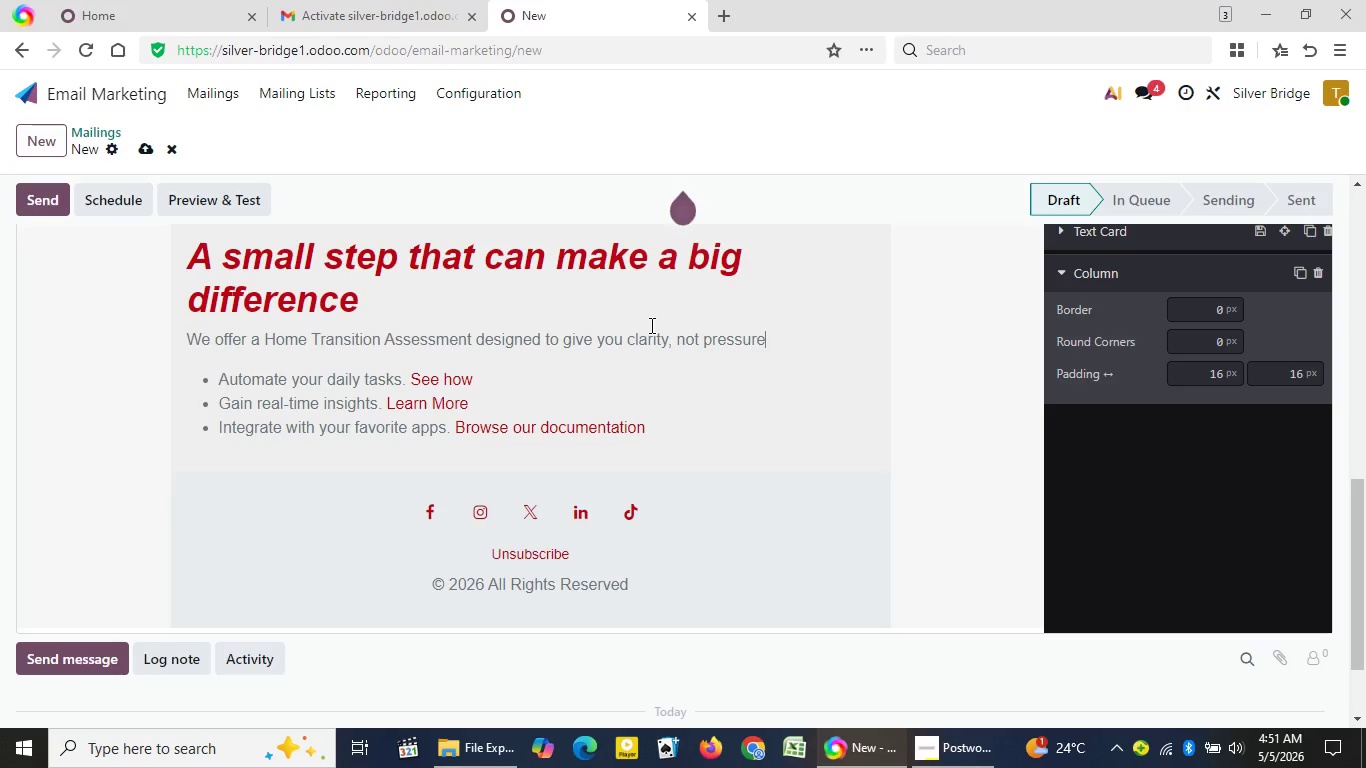 
key(Period)
 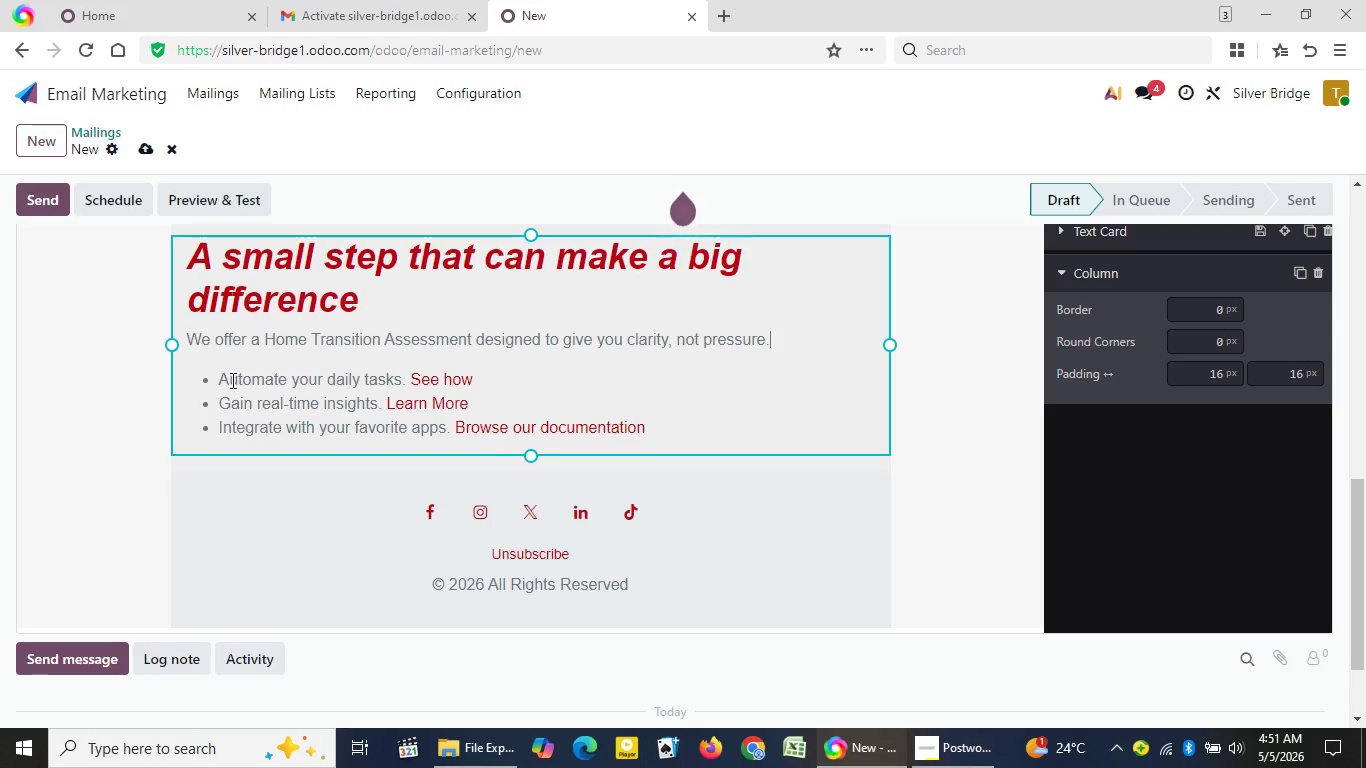 
left_click_drag(start_coordinate=[231, 380], to_coordinate=[472, 380])
 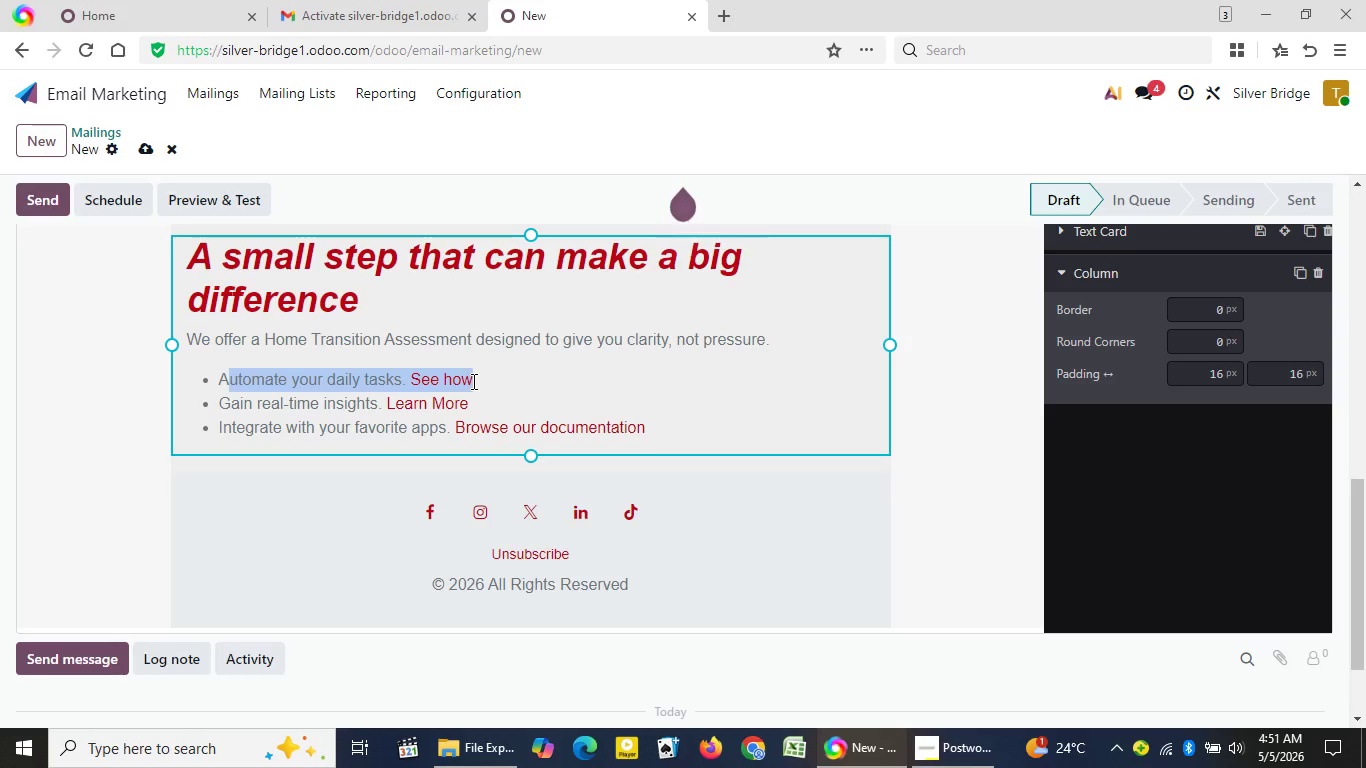 
key(Backspace)
 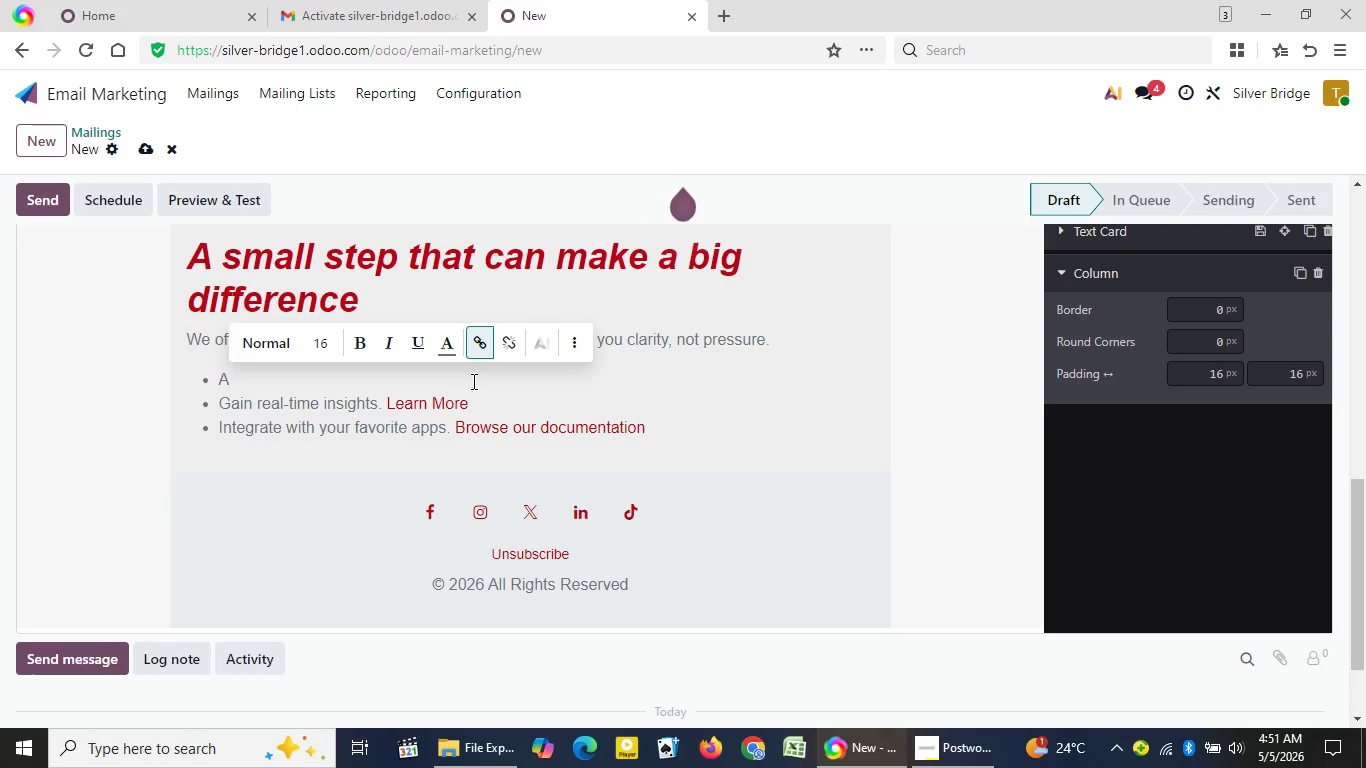 
wait(6.12)
 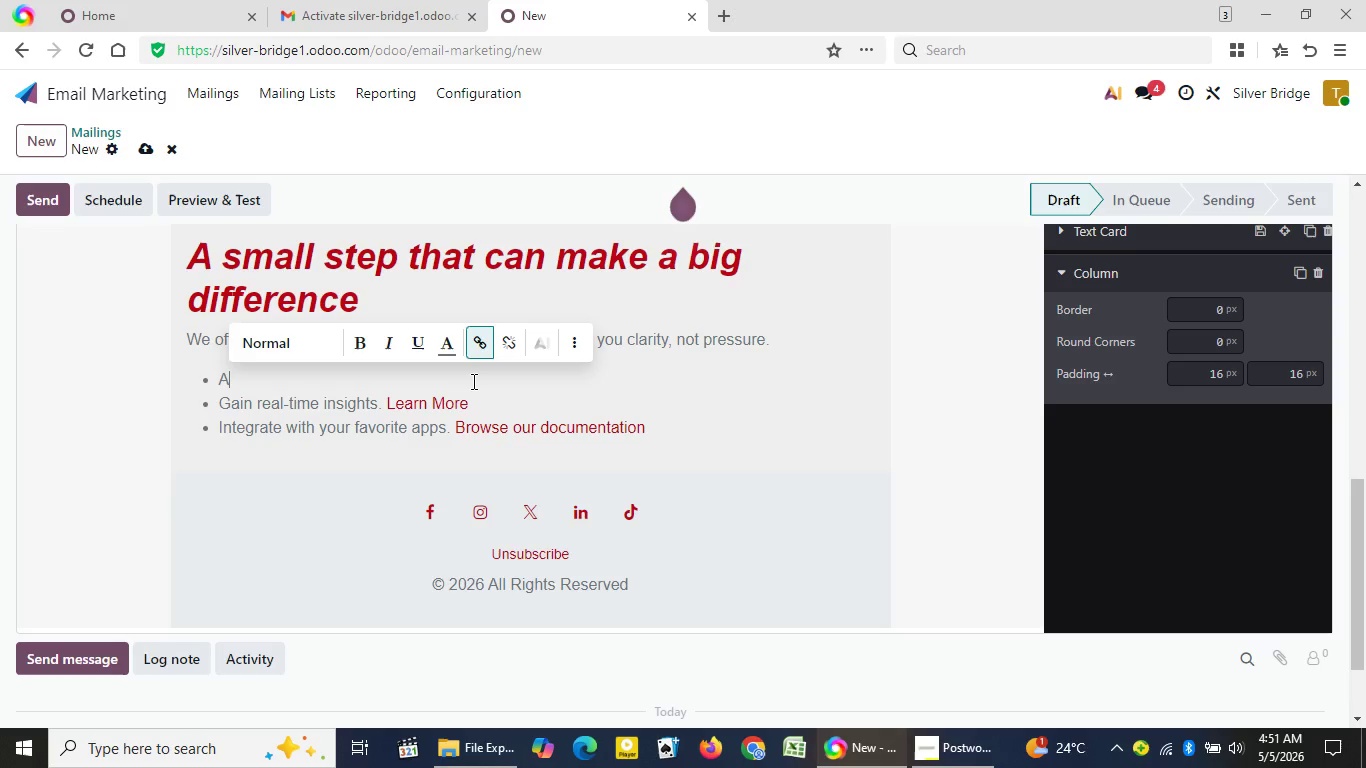 
key(Backspace)
 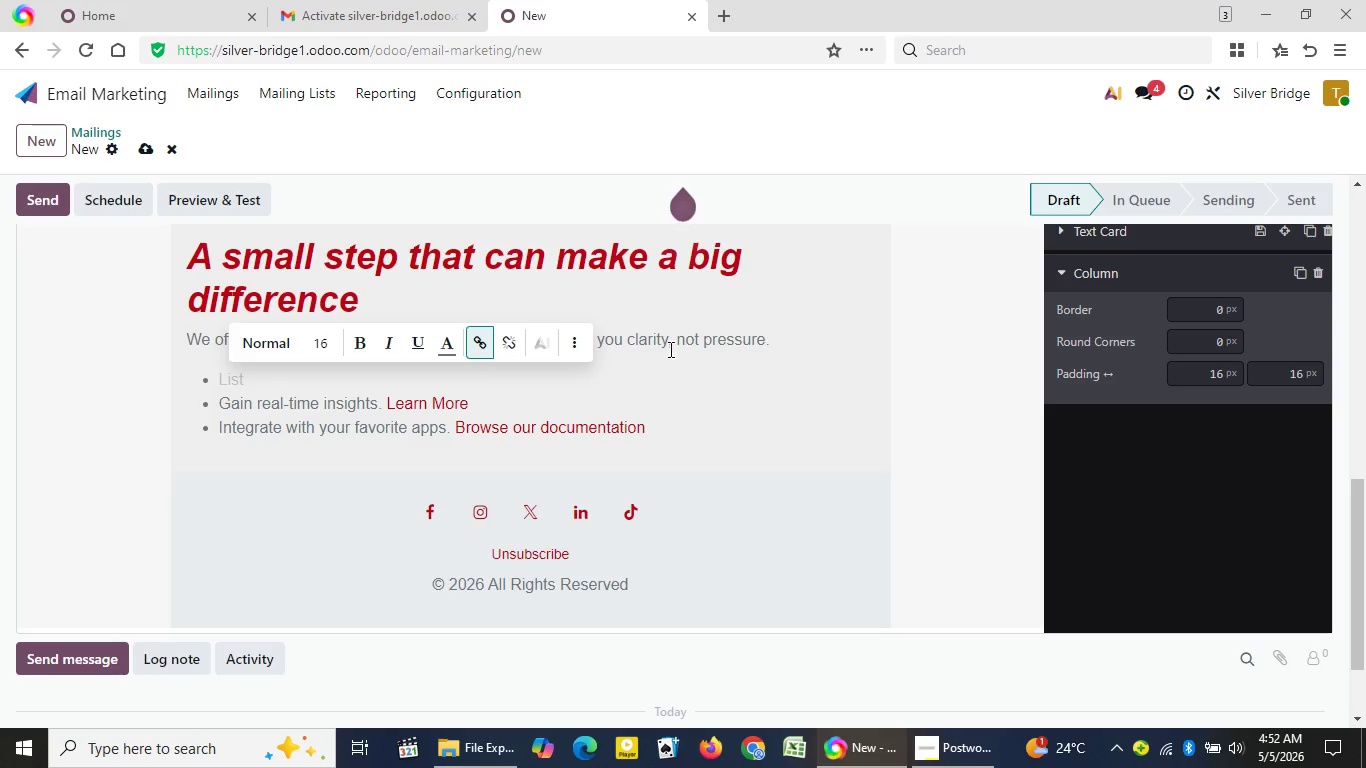 
left_click([831, 341])
 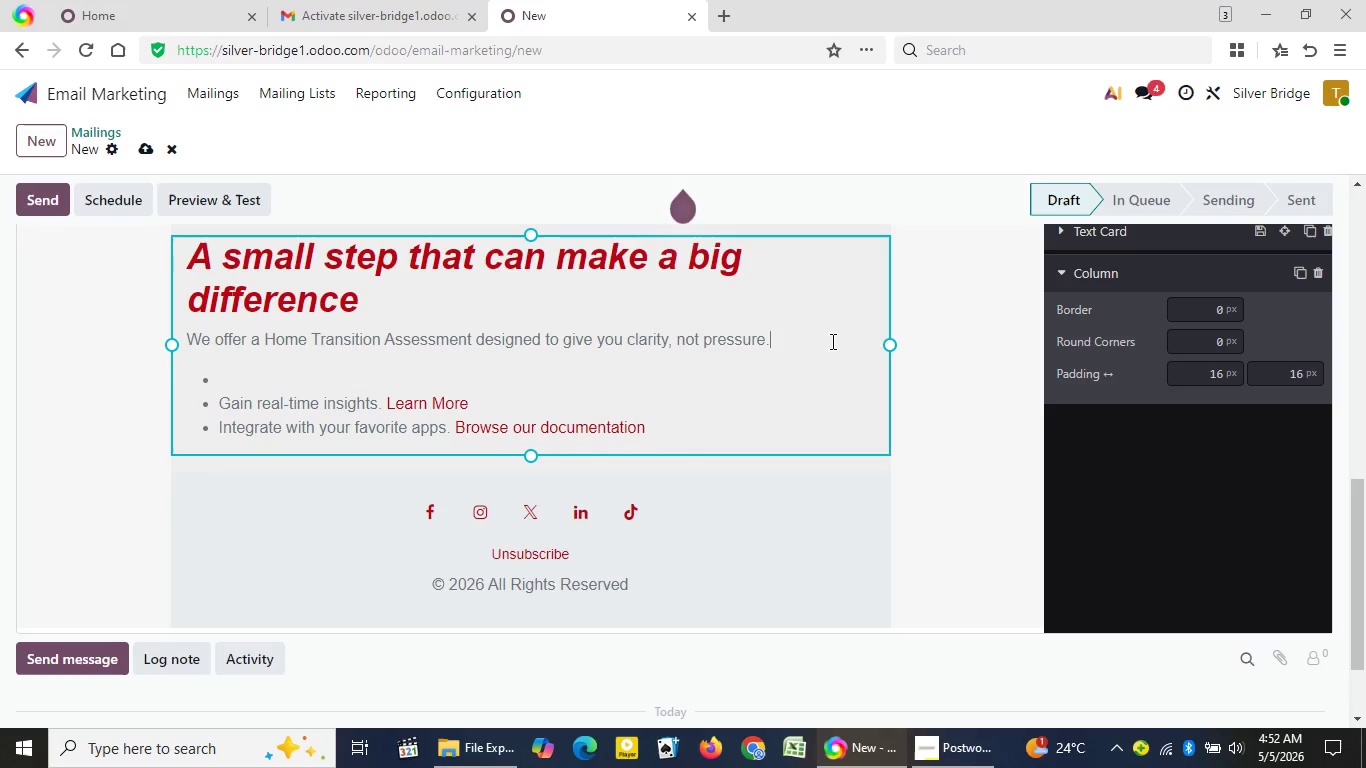 
key(Enter)
 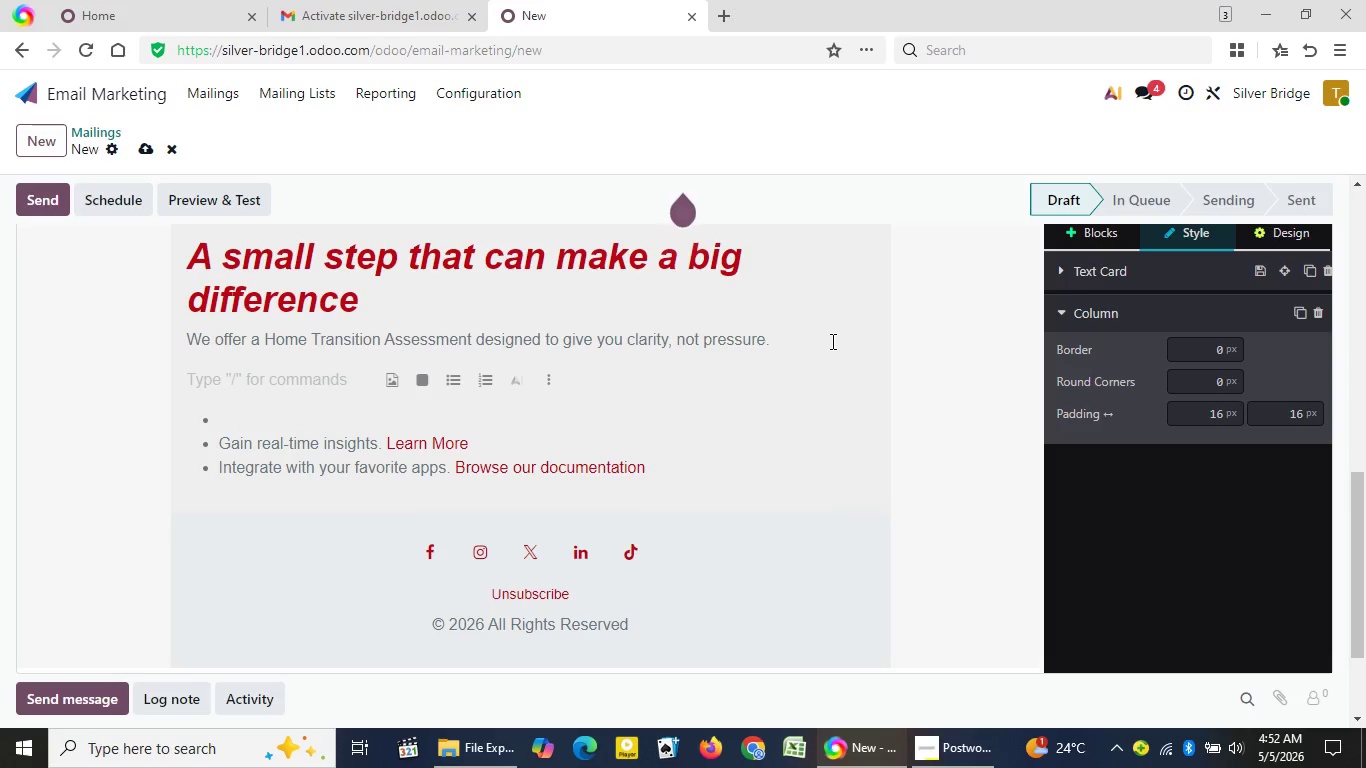 
type(Toget)
 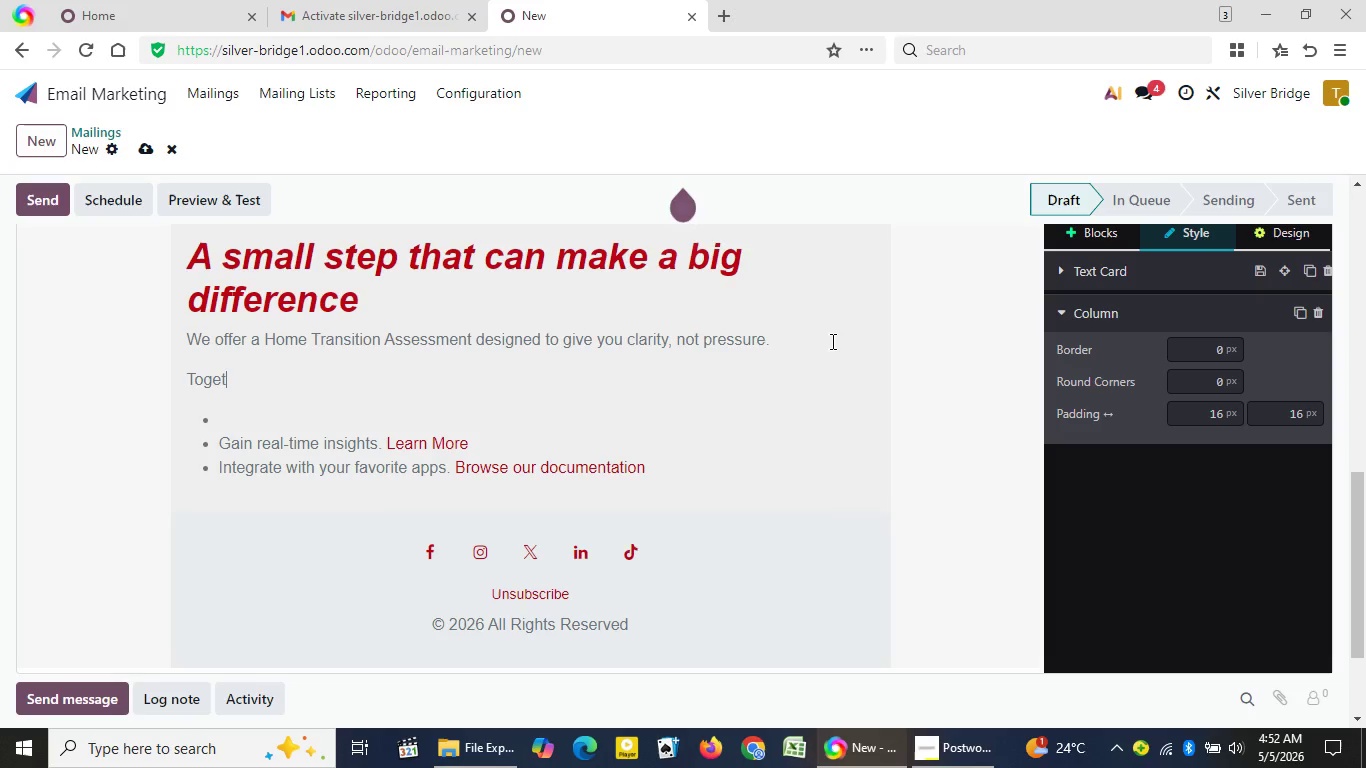 
wait(32.89)
 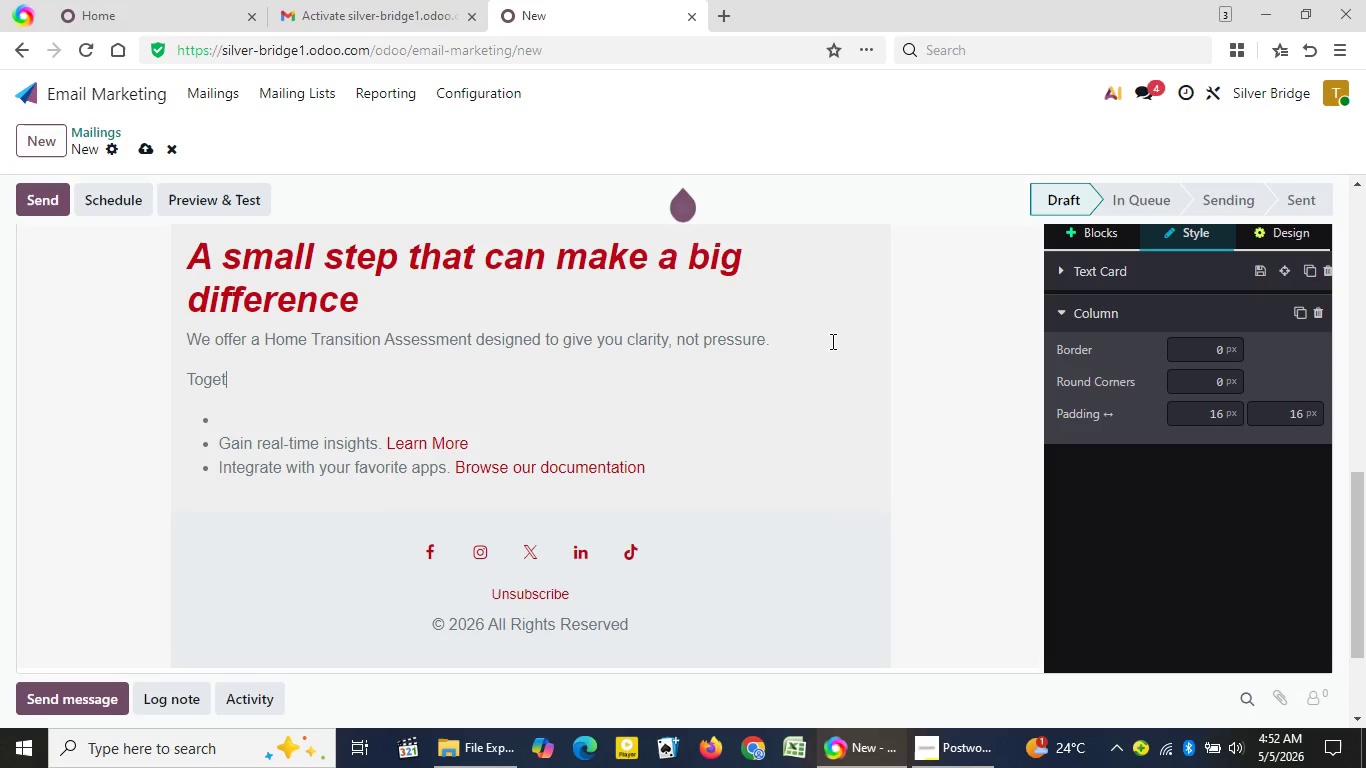 
type(her, we'll look at:)
 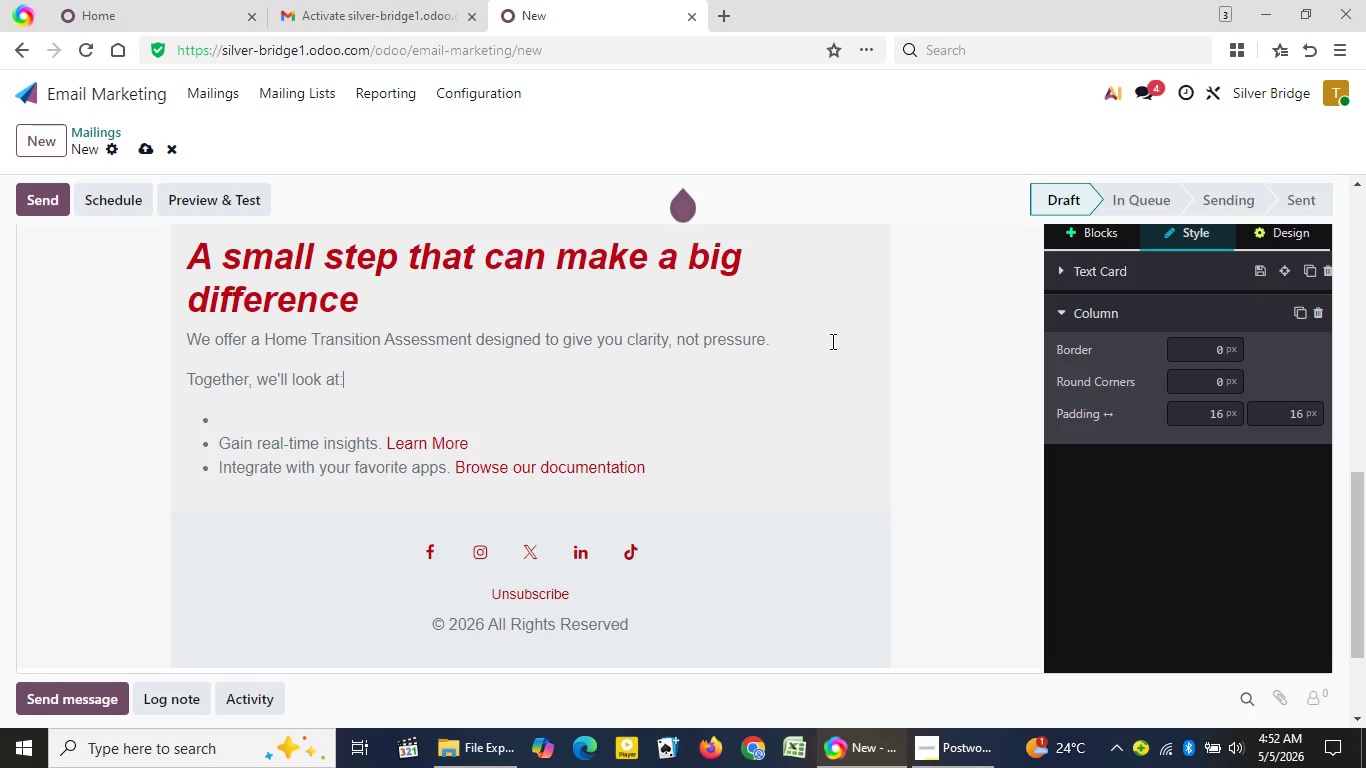 
left_click([224, 420])
 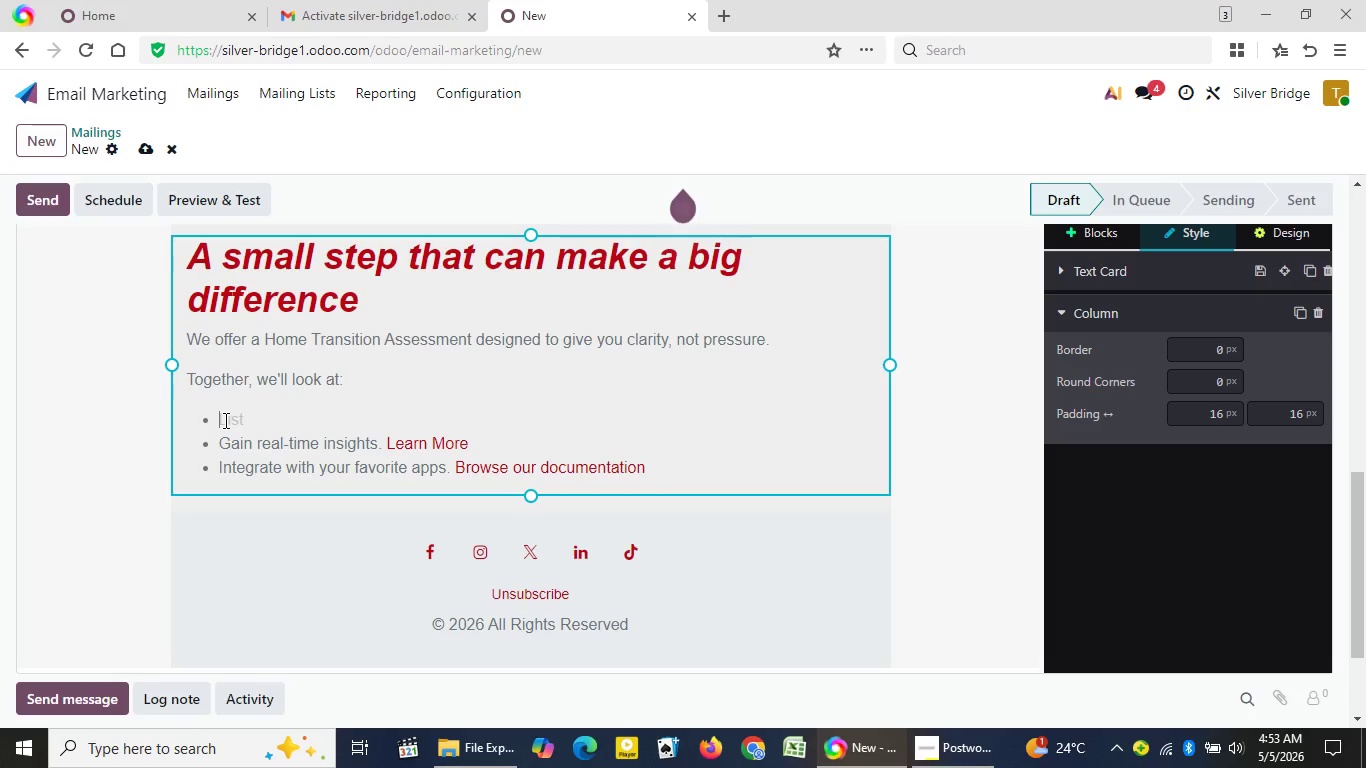 
wait(23.45)
 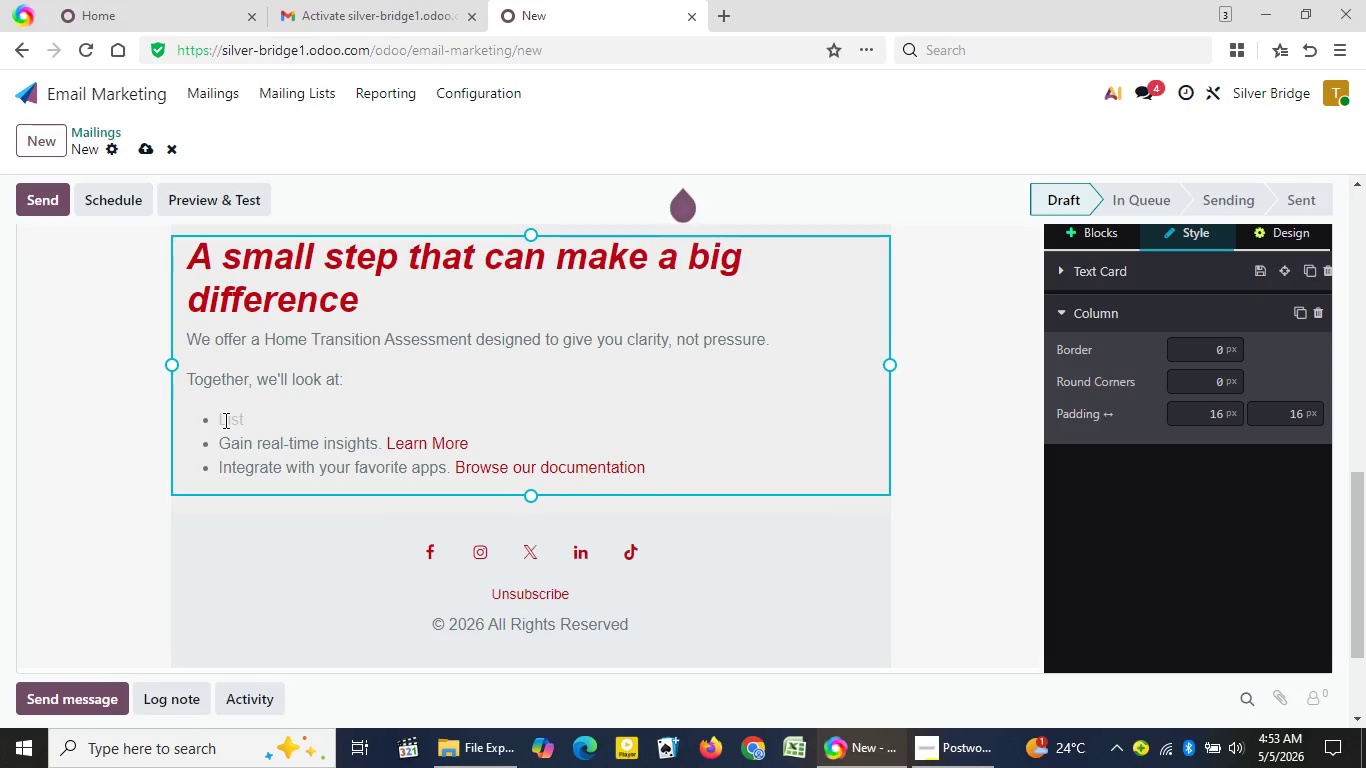 
type(Your)
 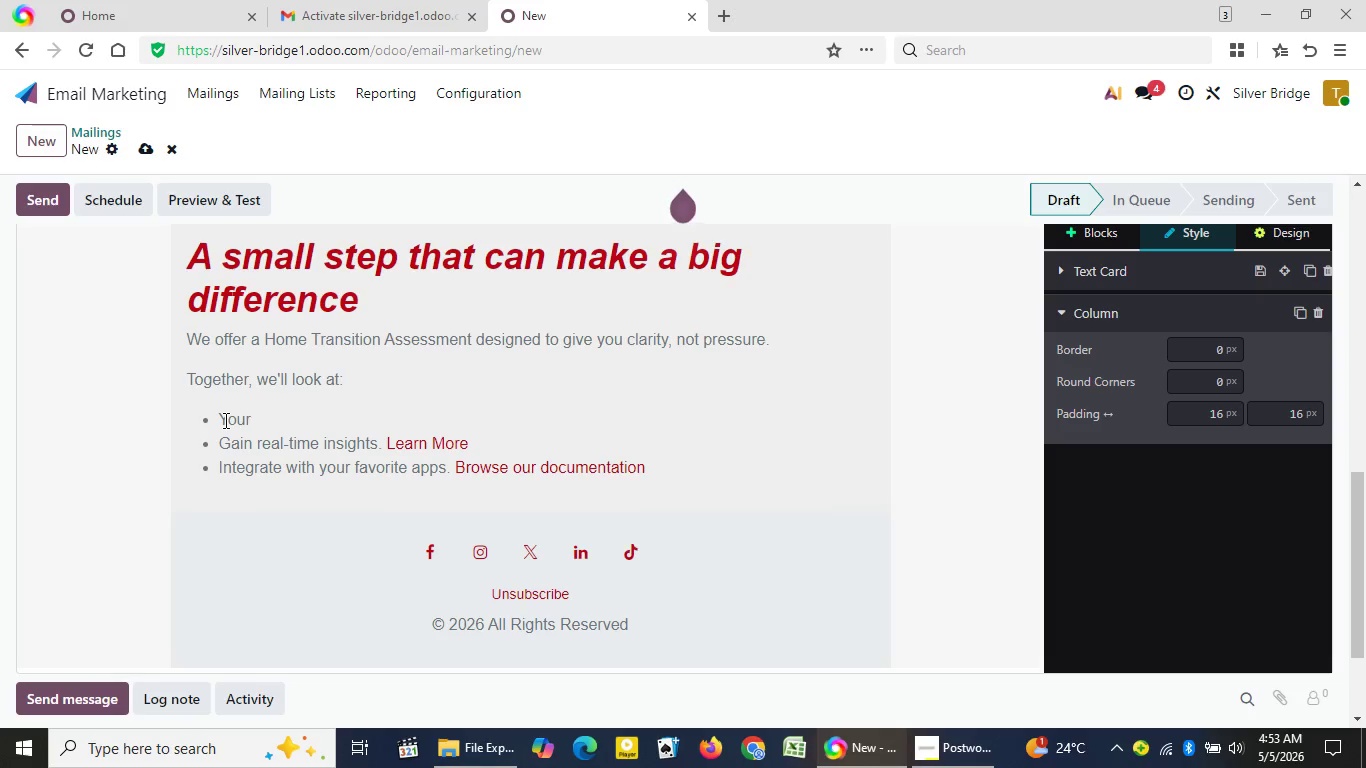 
wait(26.06)
 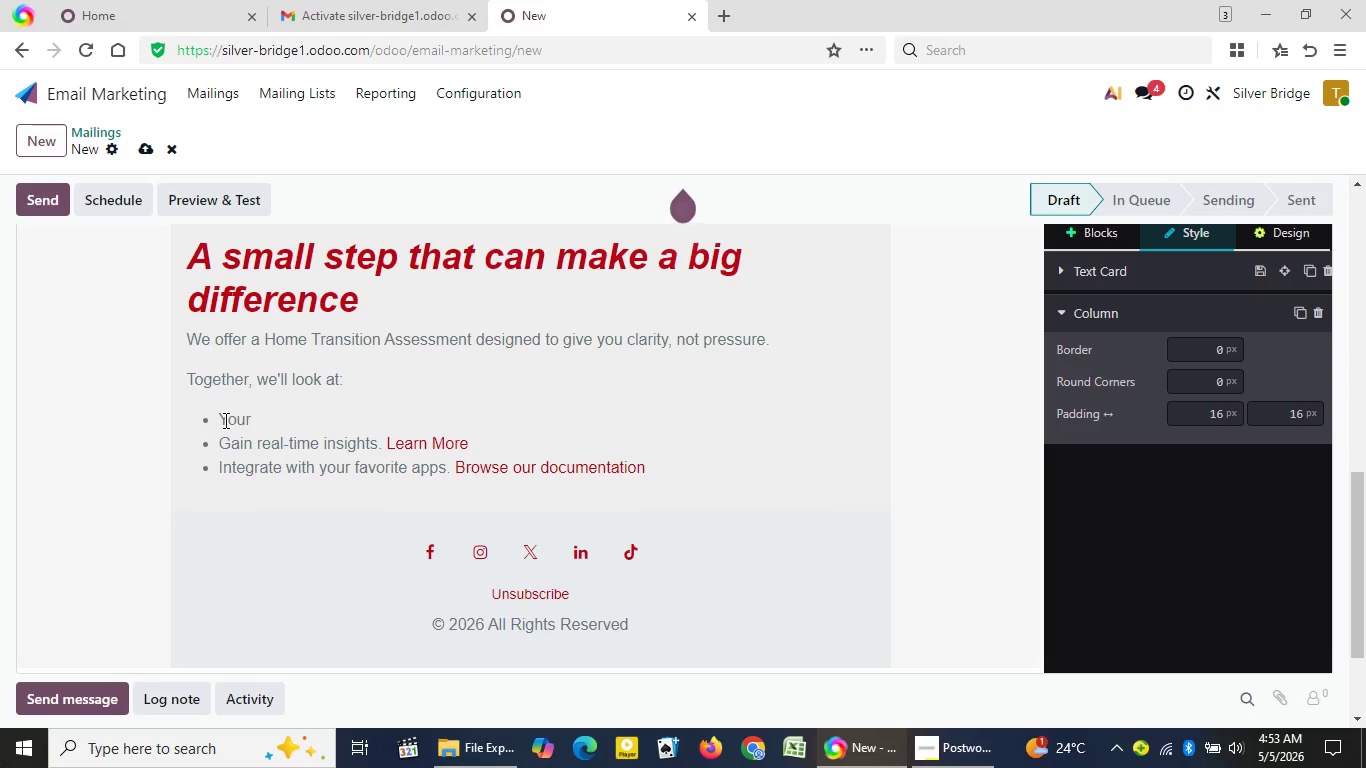 
key(Space)
 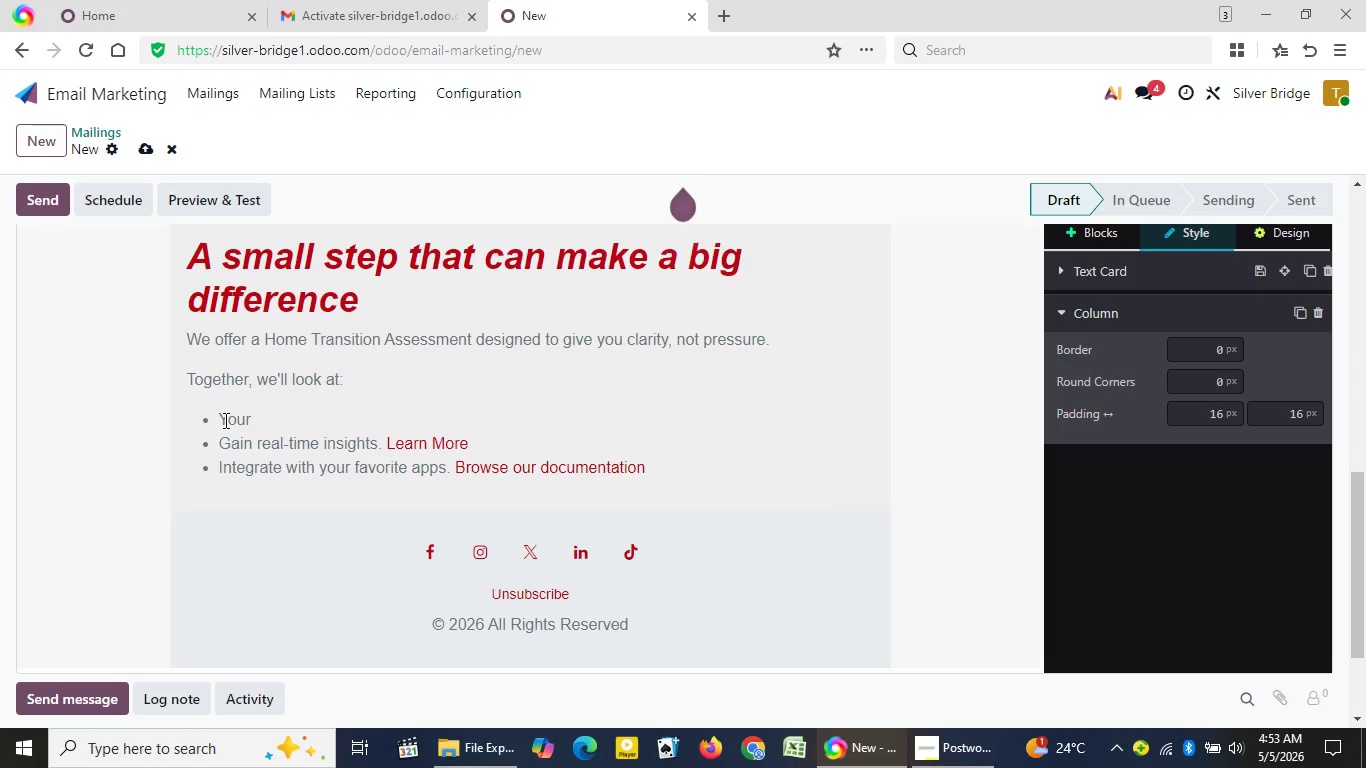 
type(par)
 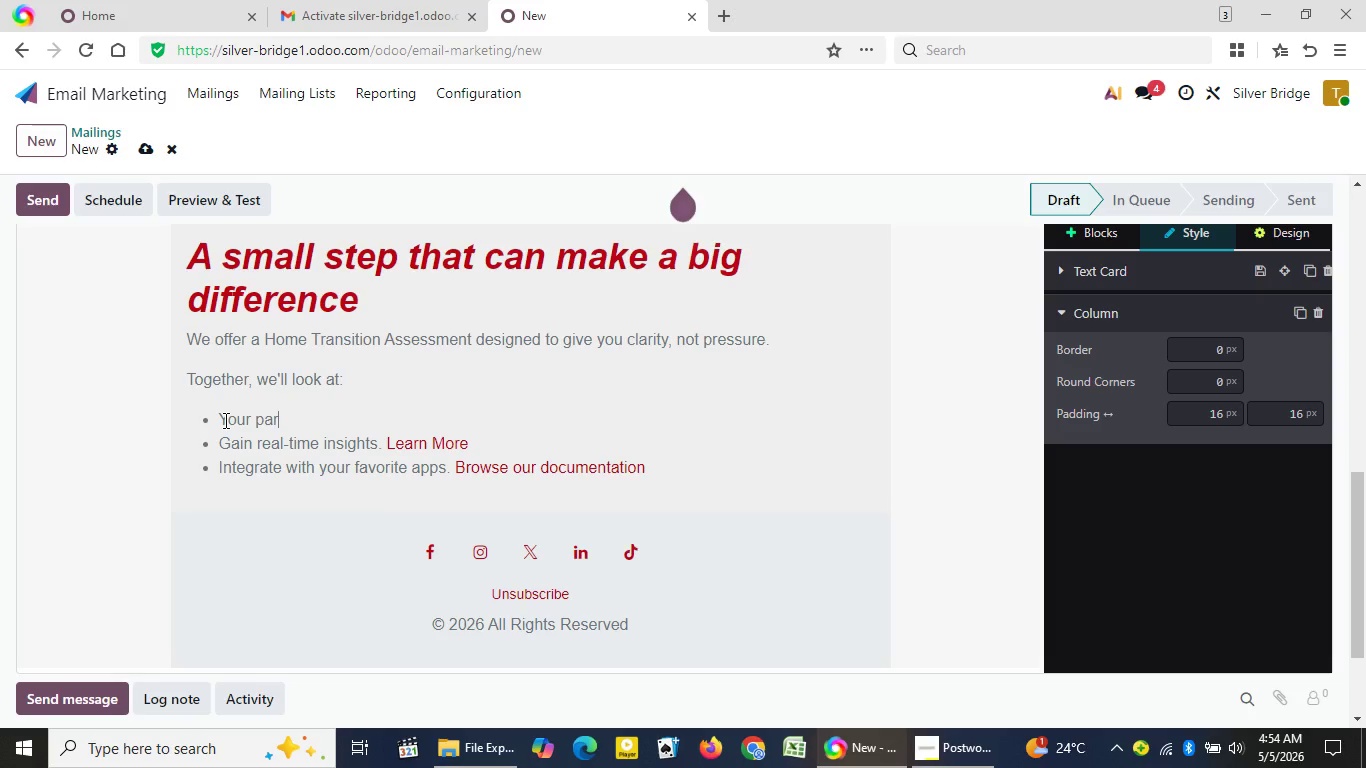 
key(E)
 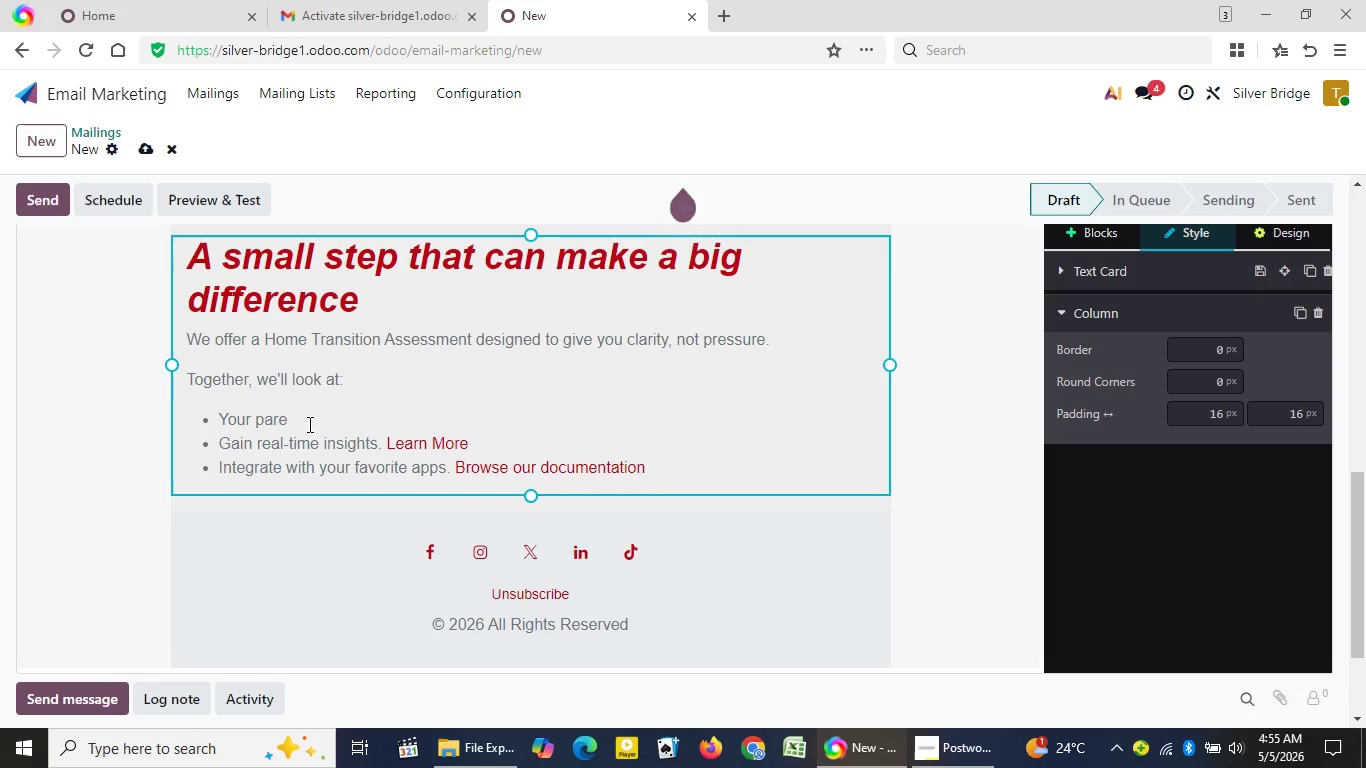 
wait(97.44)
 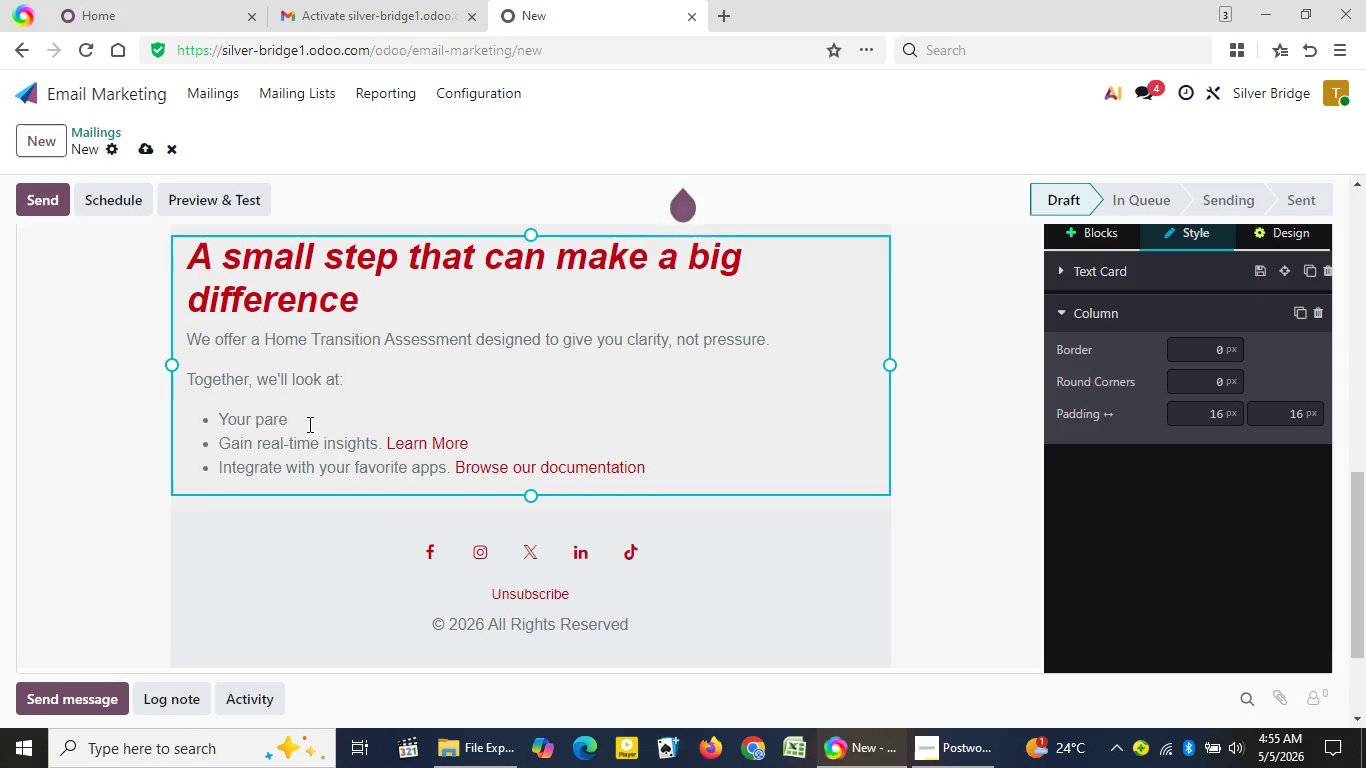 
type(nt's curre)
 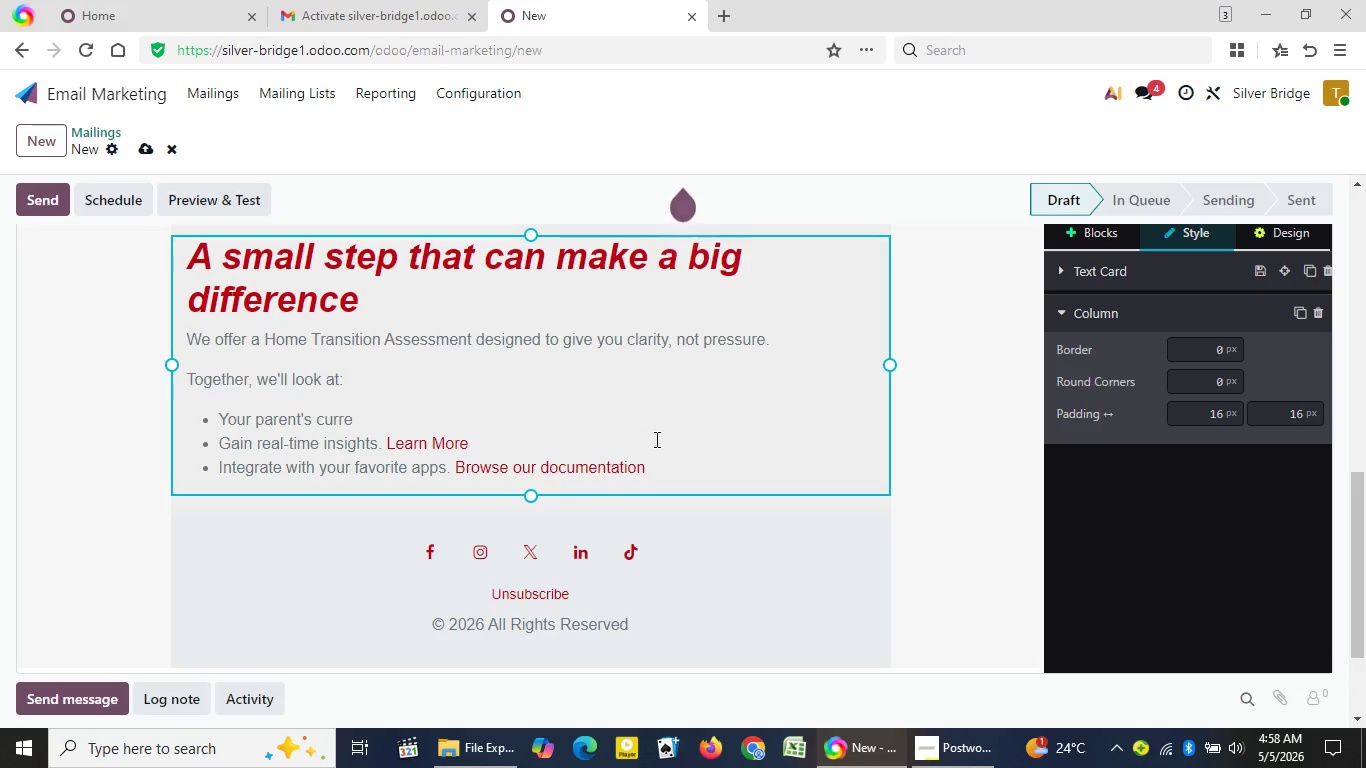 
wait(147.33)
 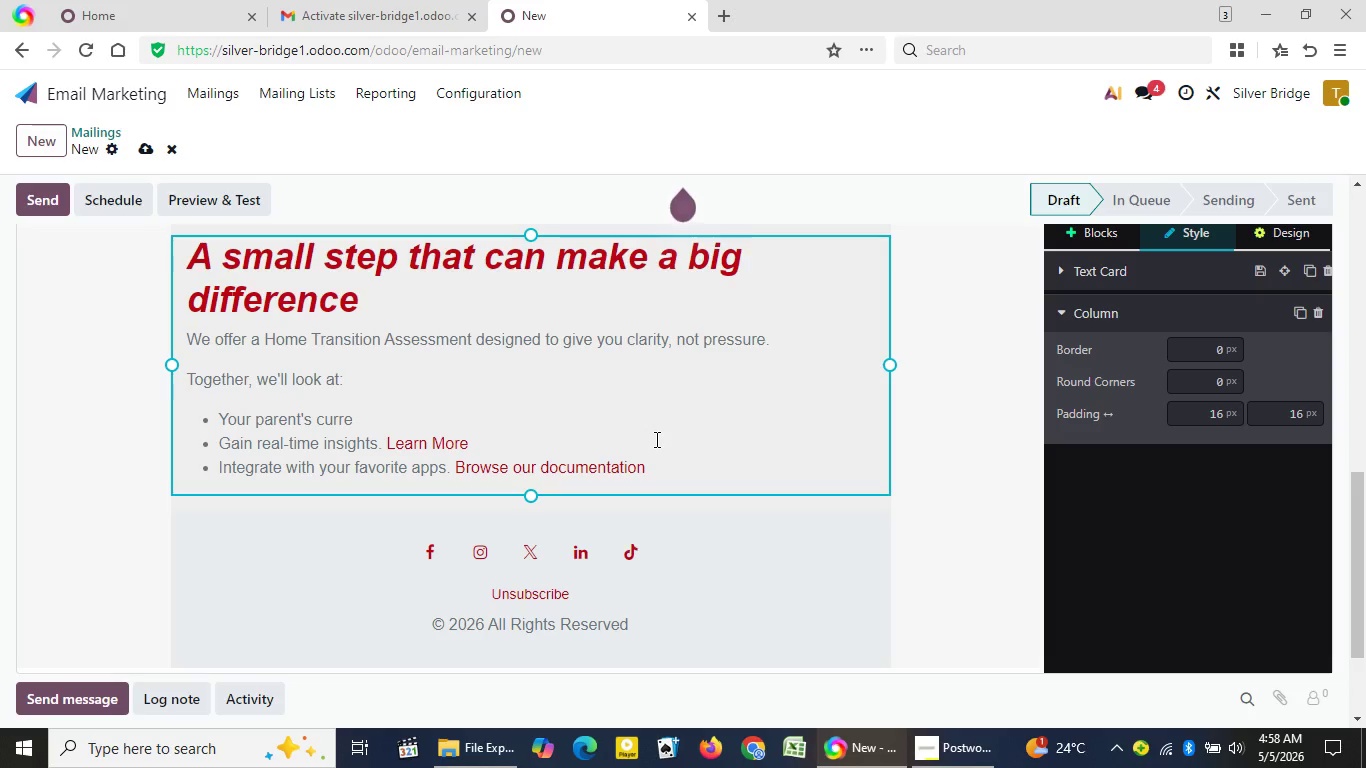 
type(e)
key(Backspace)
type(nt living situation)
 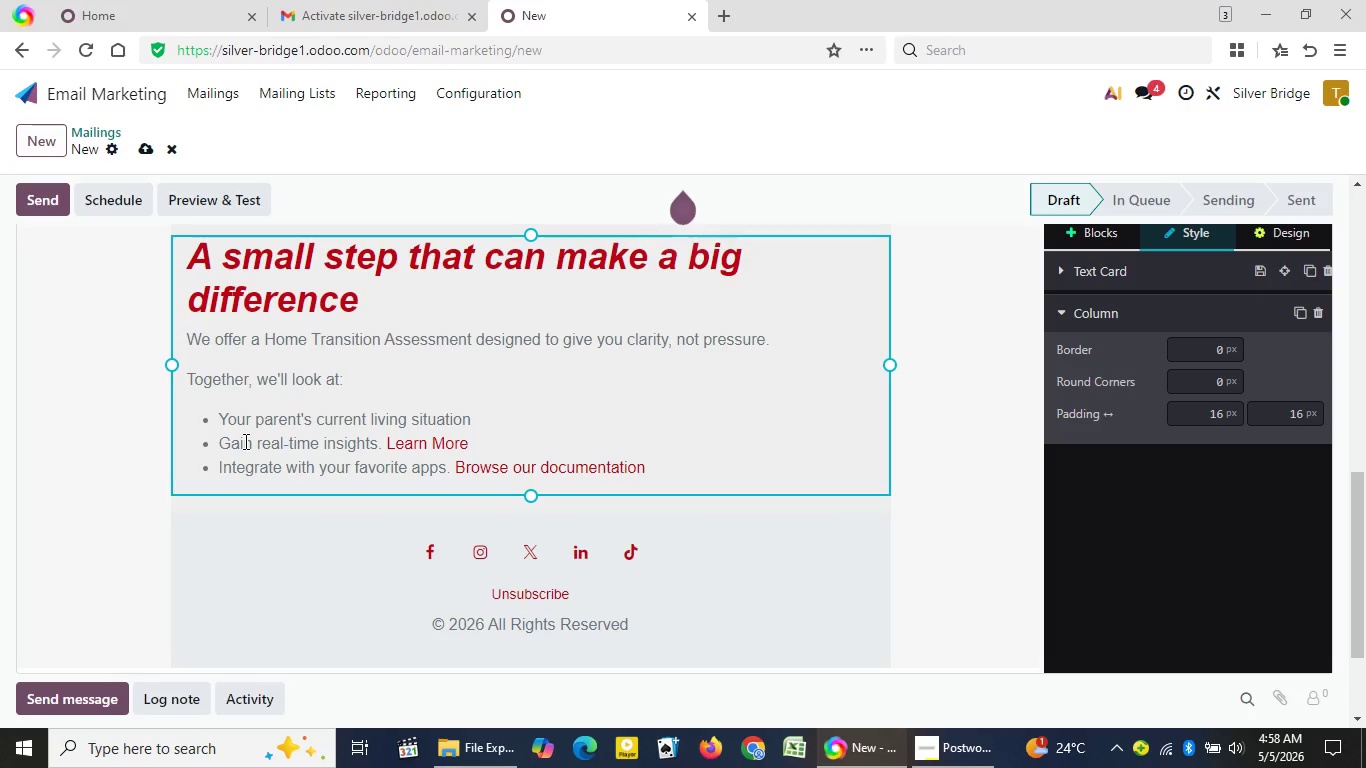 
left_click_drag(start_coordinate=[230, 440], to_coordinate=[474, 439])
 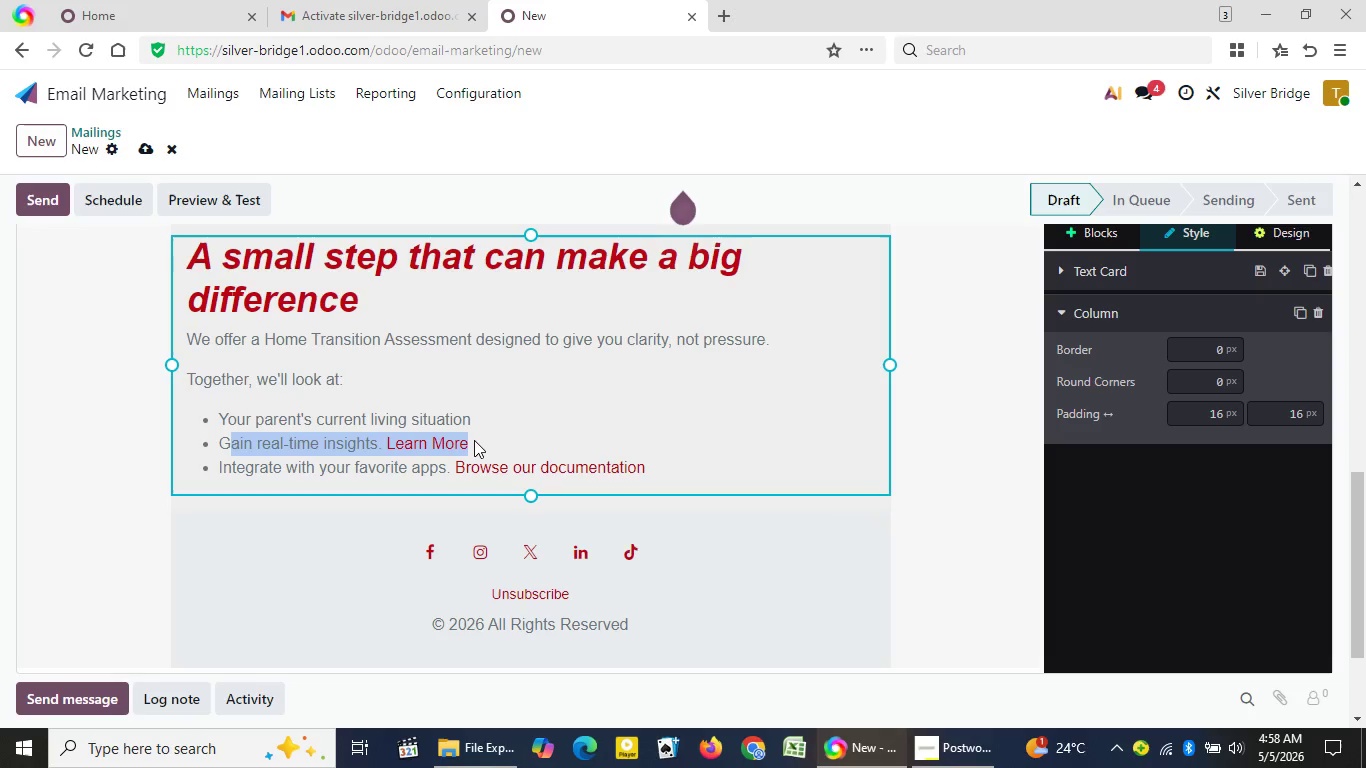 
key(Backspace)
key(Backspace)
type(Your timeline {{)
 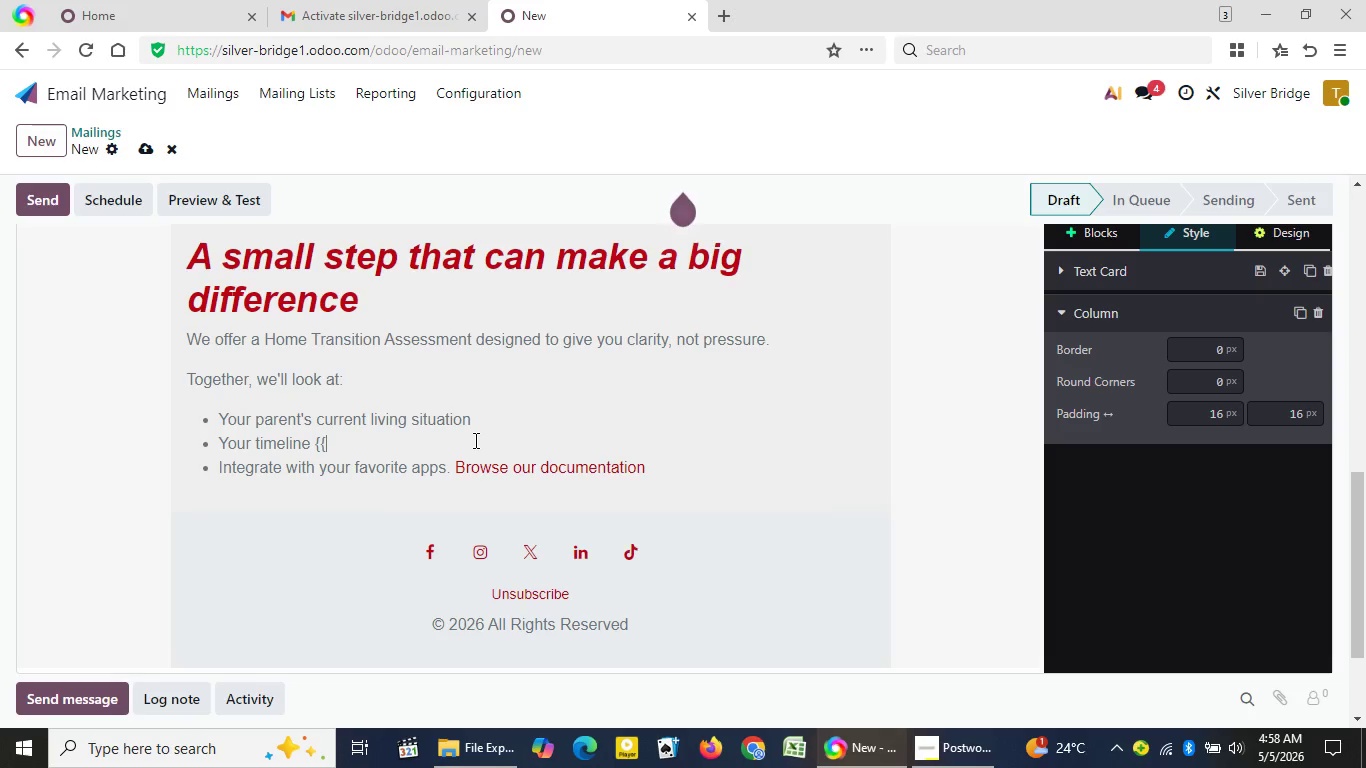 
wait(15.69)
 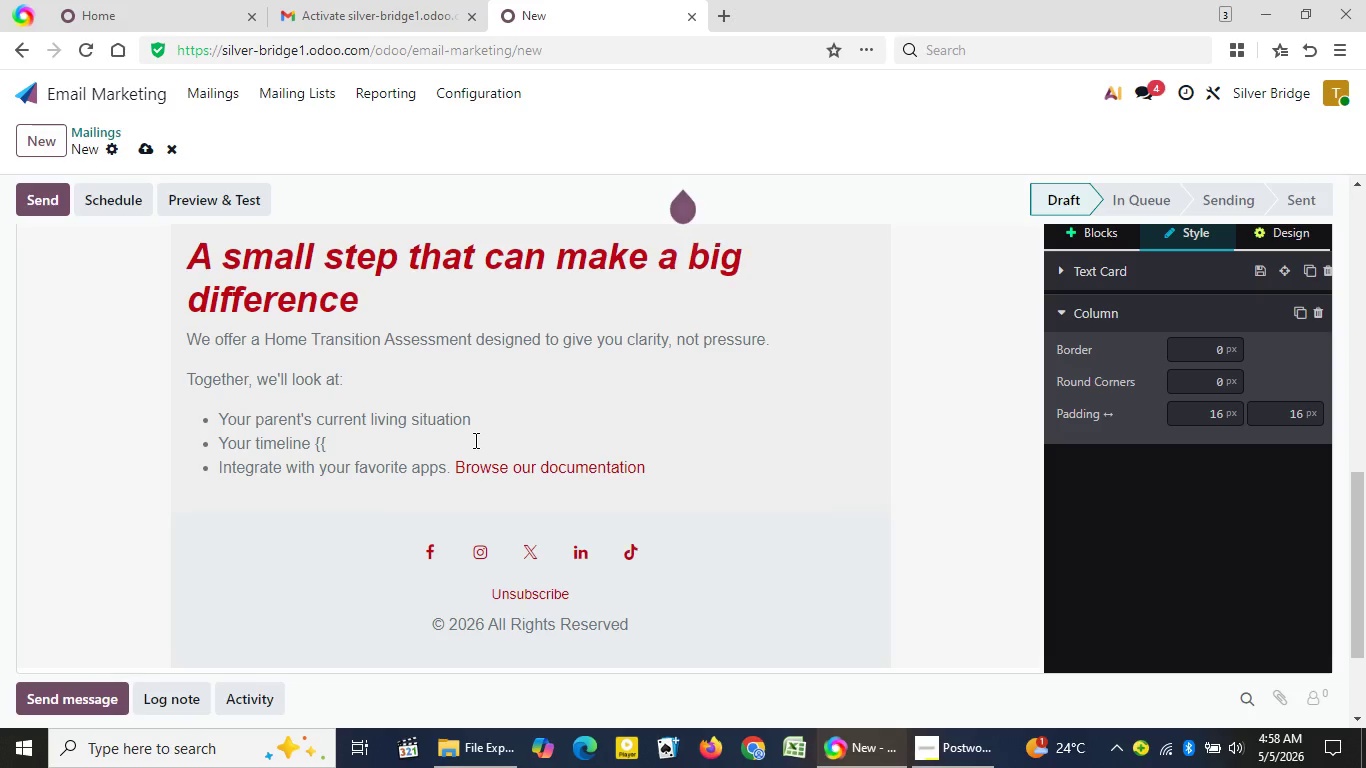 
type(obje)
 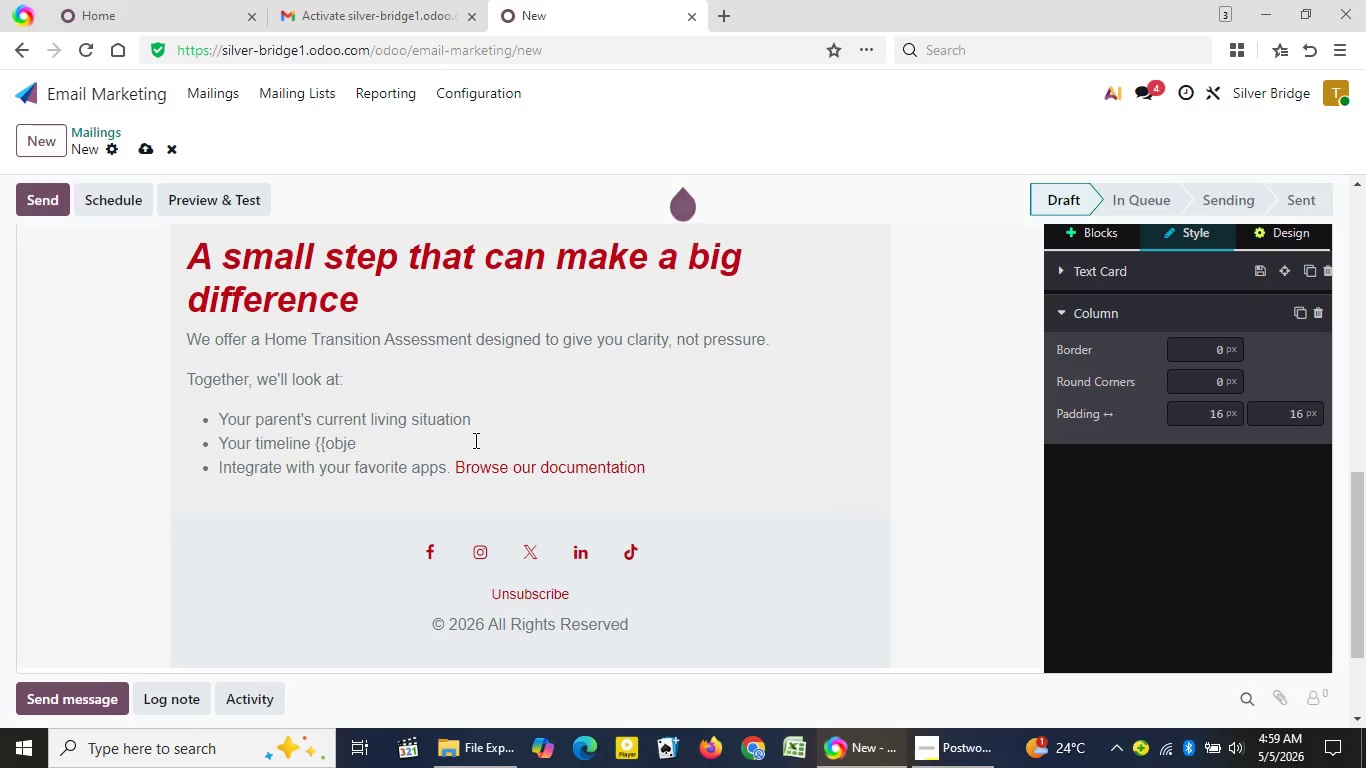 
wait(5.5)
 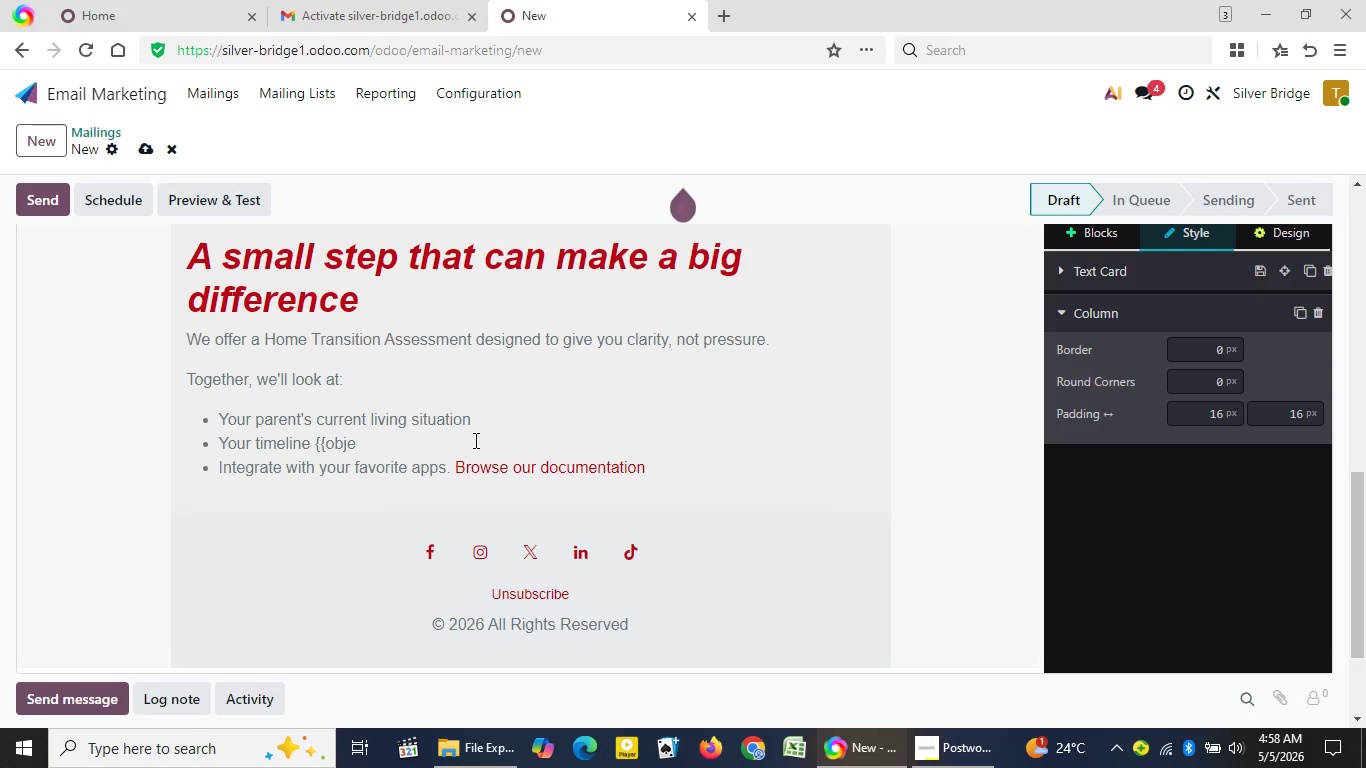 
type(ct)
 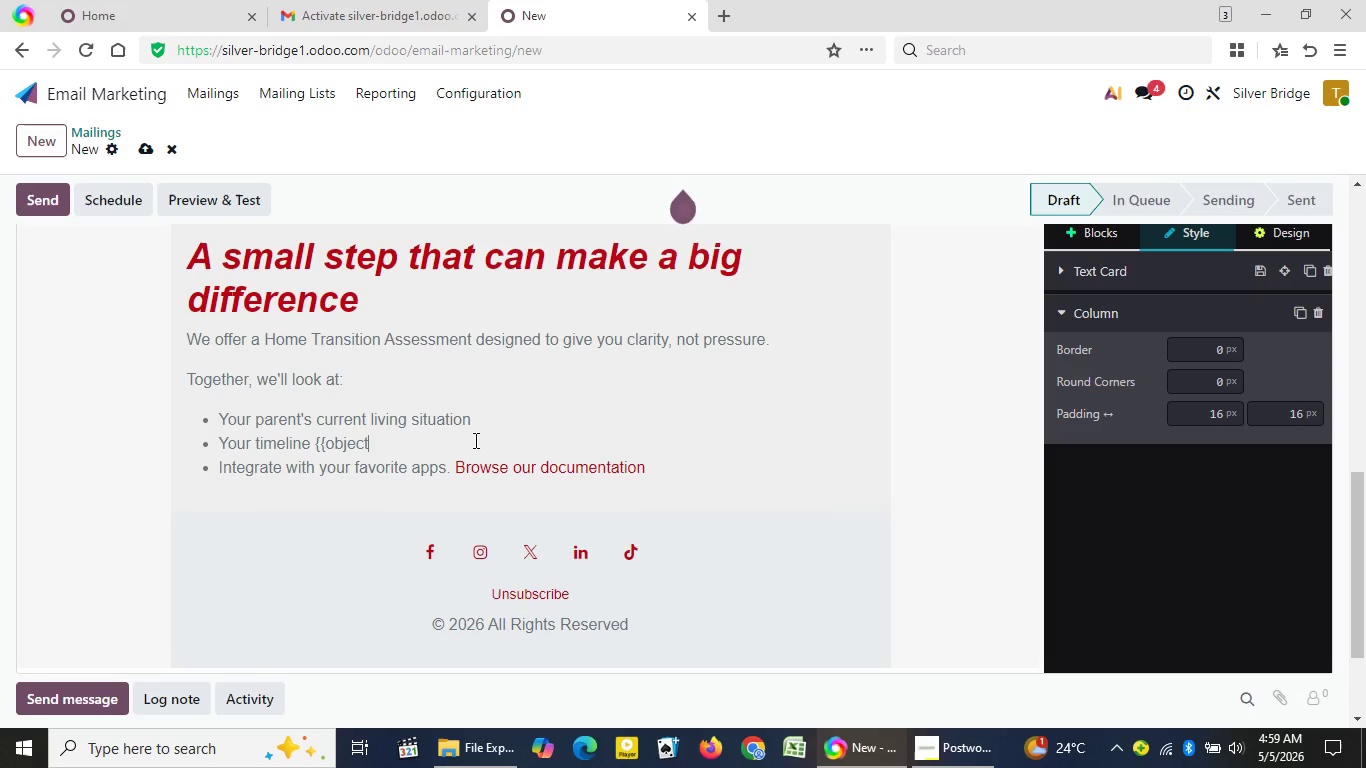 
wait(28.03)
 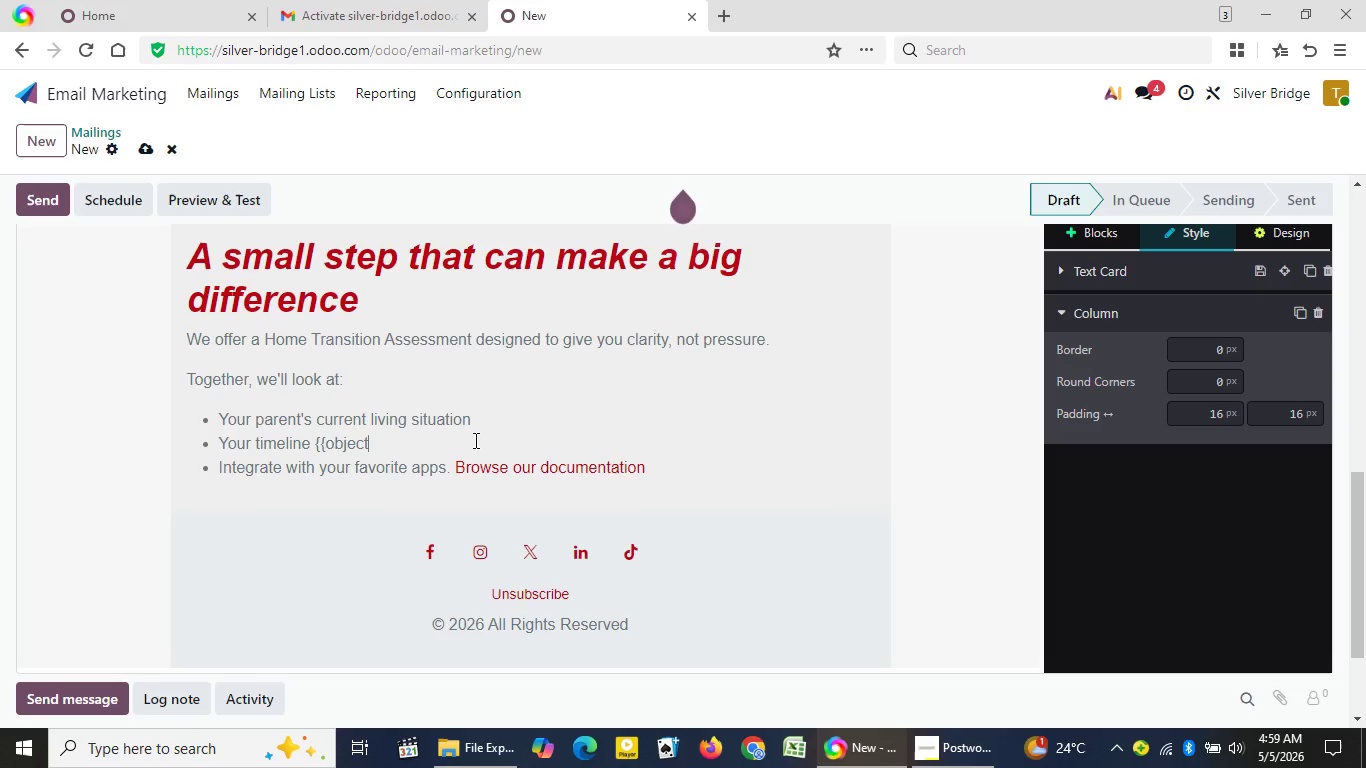 
type(.move_ur)
 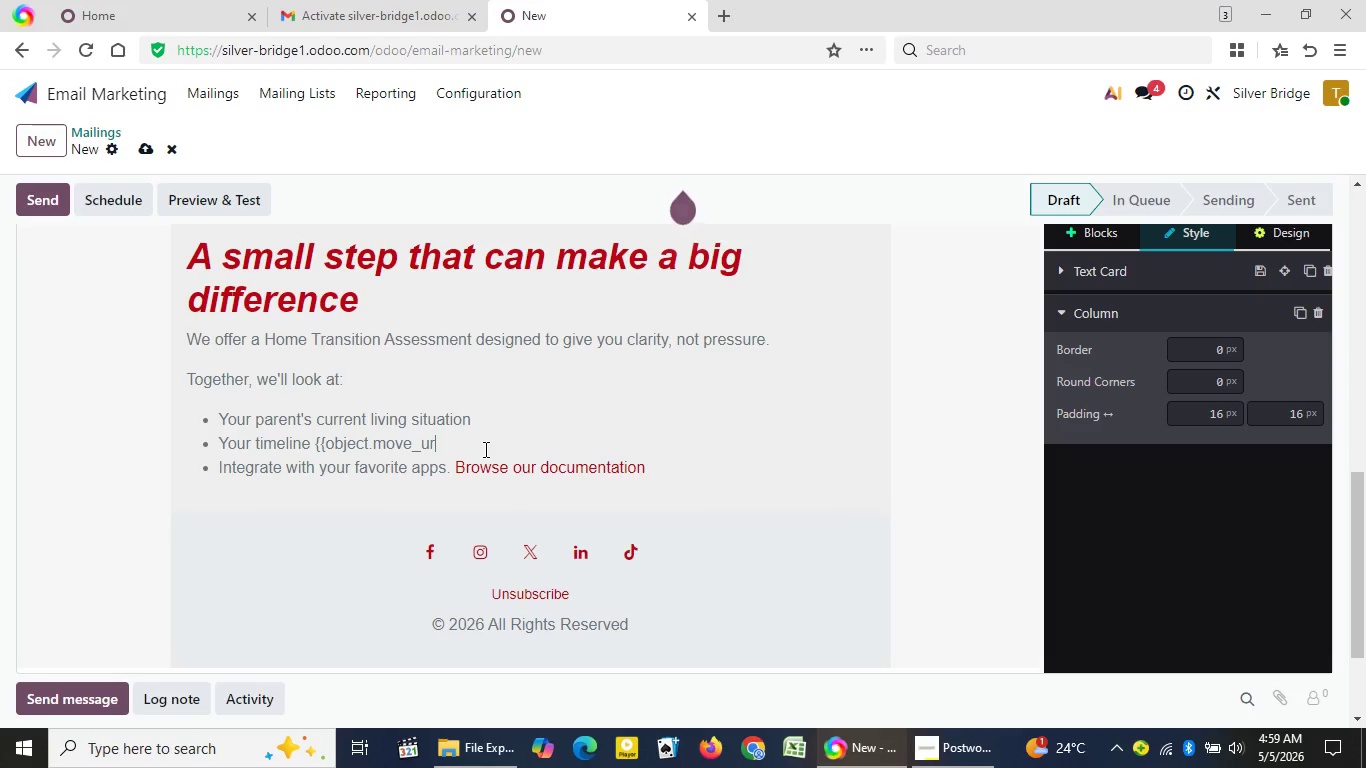 
wait(10.28)
 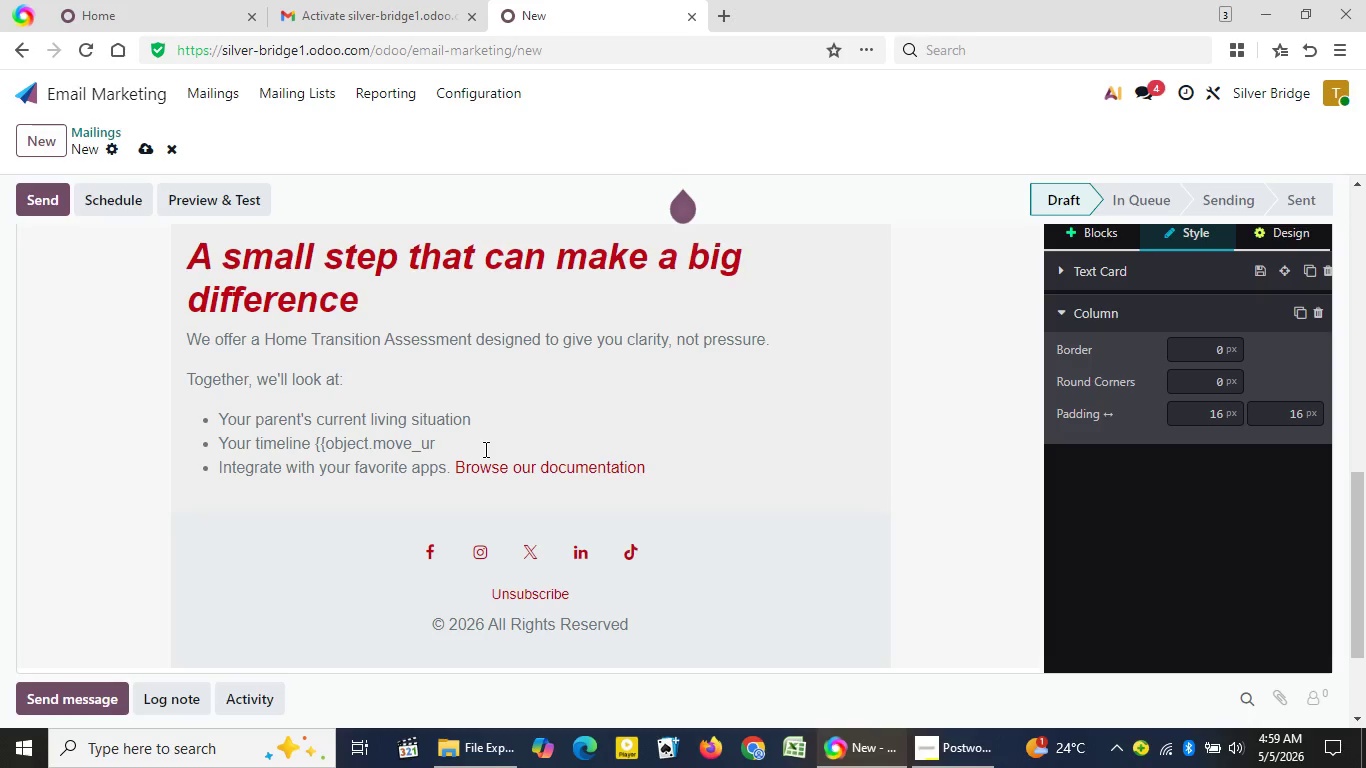 
type(gen)
 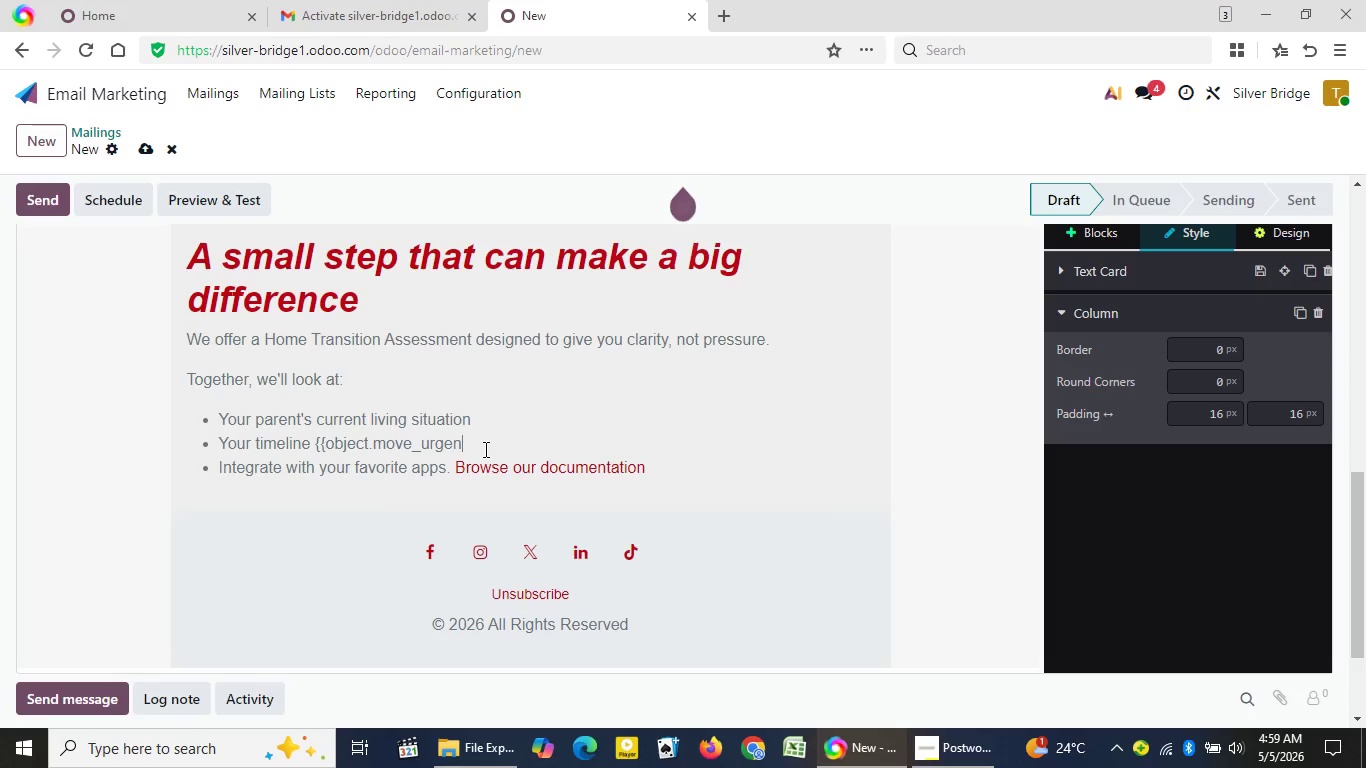 
type(cy)
 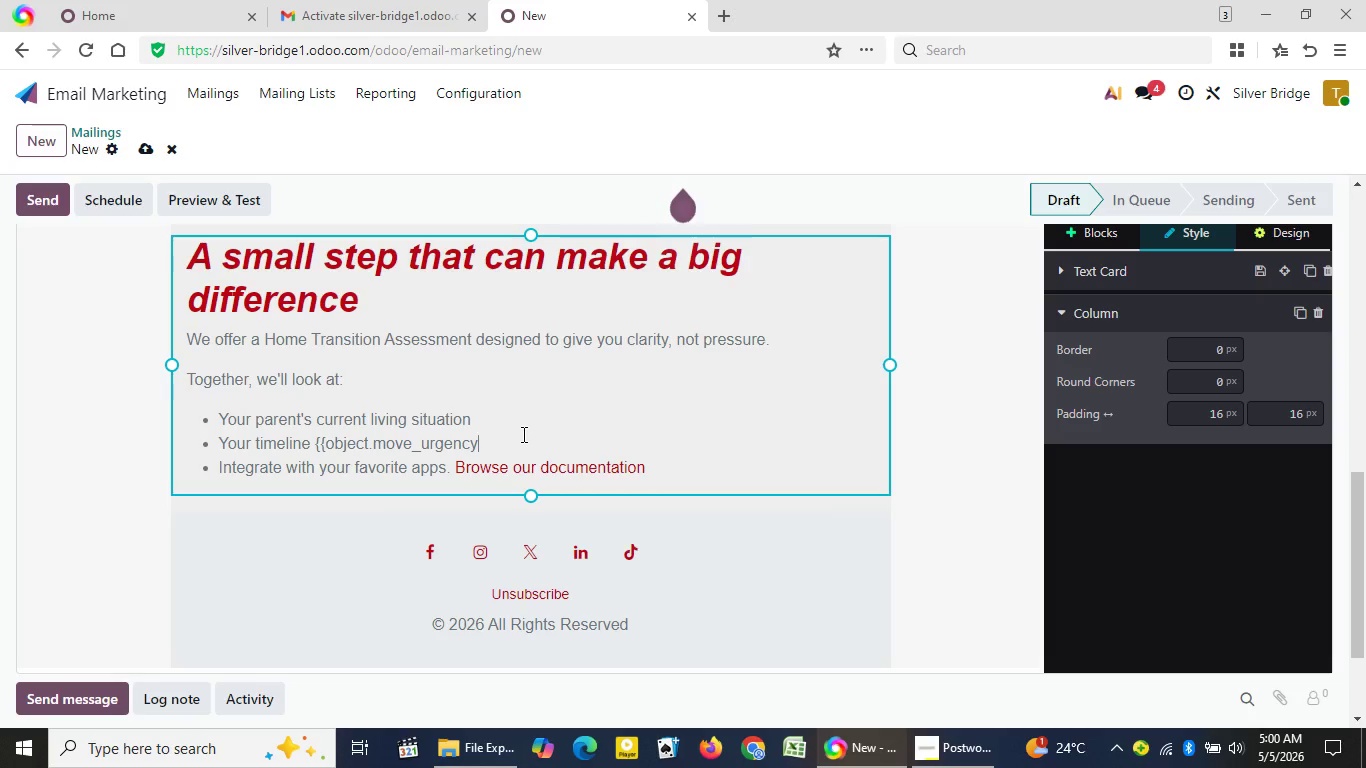 
wait(64.19)
 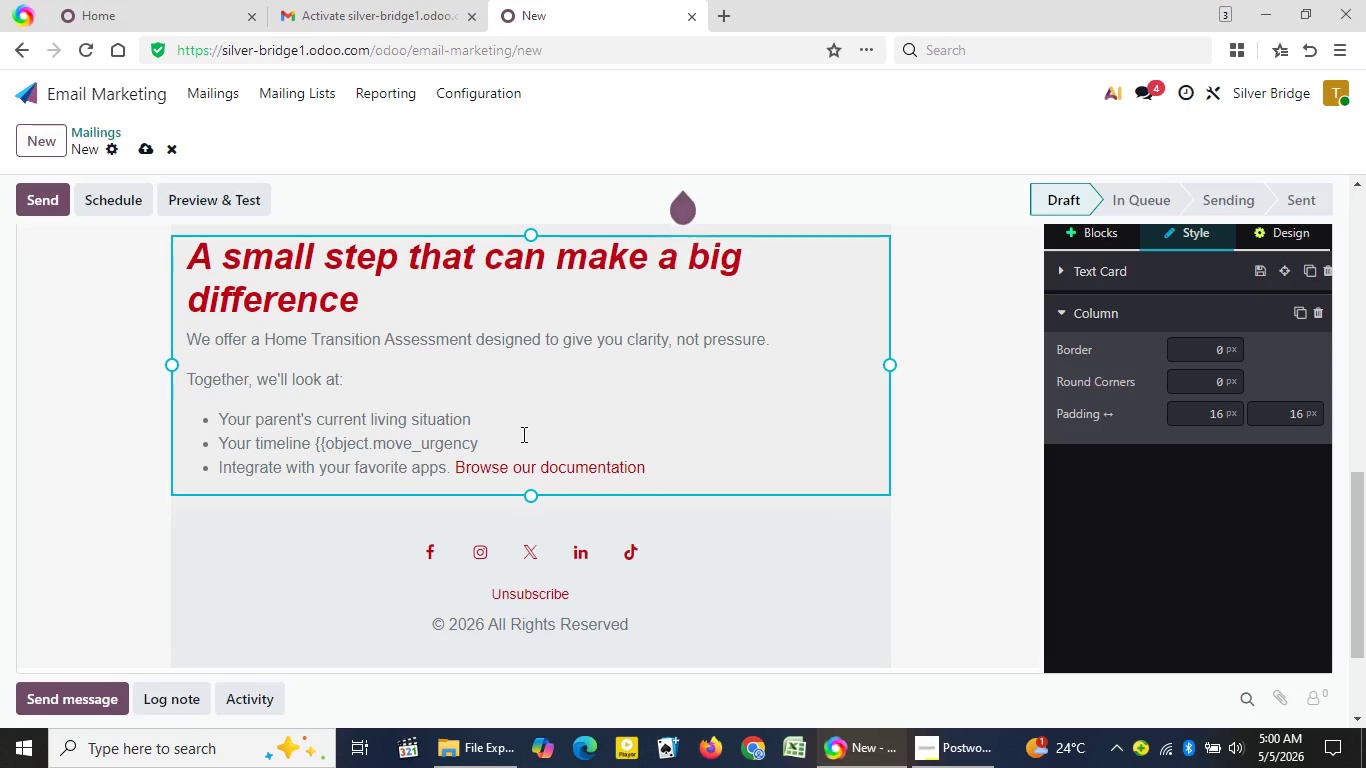 
key(Shift+BracketRight)
 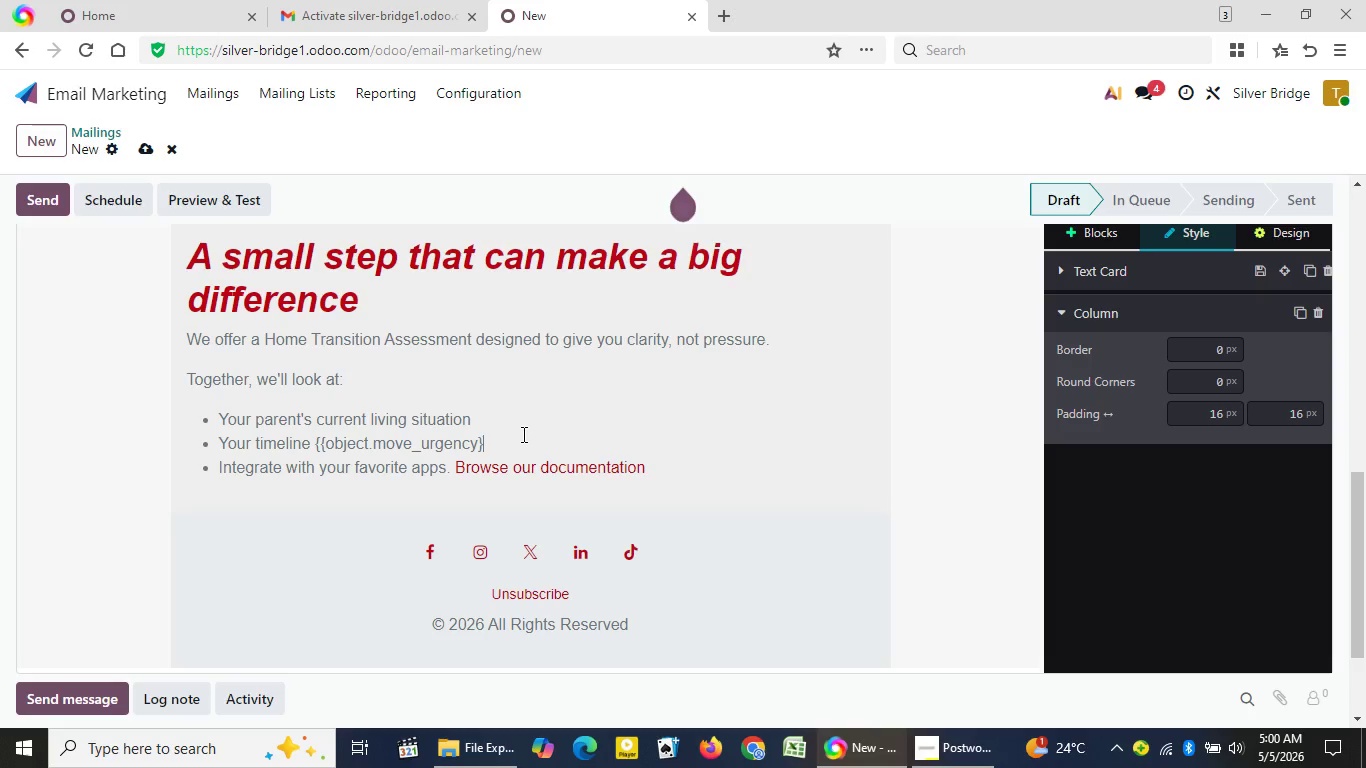 
key(Shift+BracketRight)
 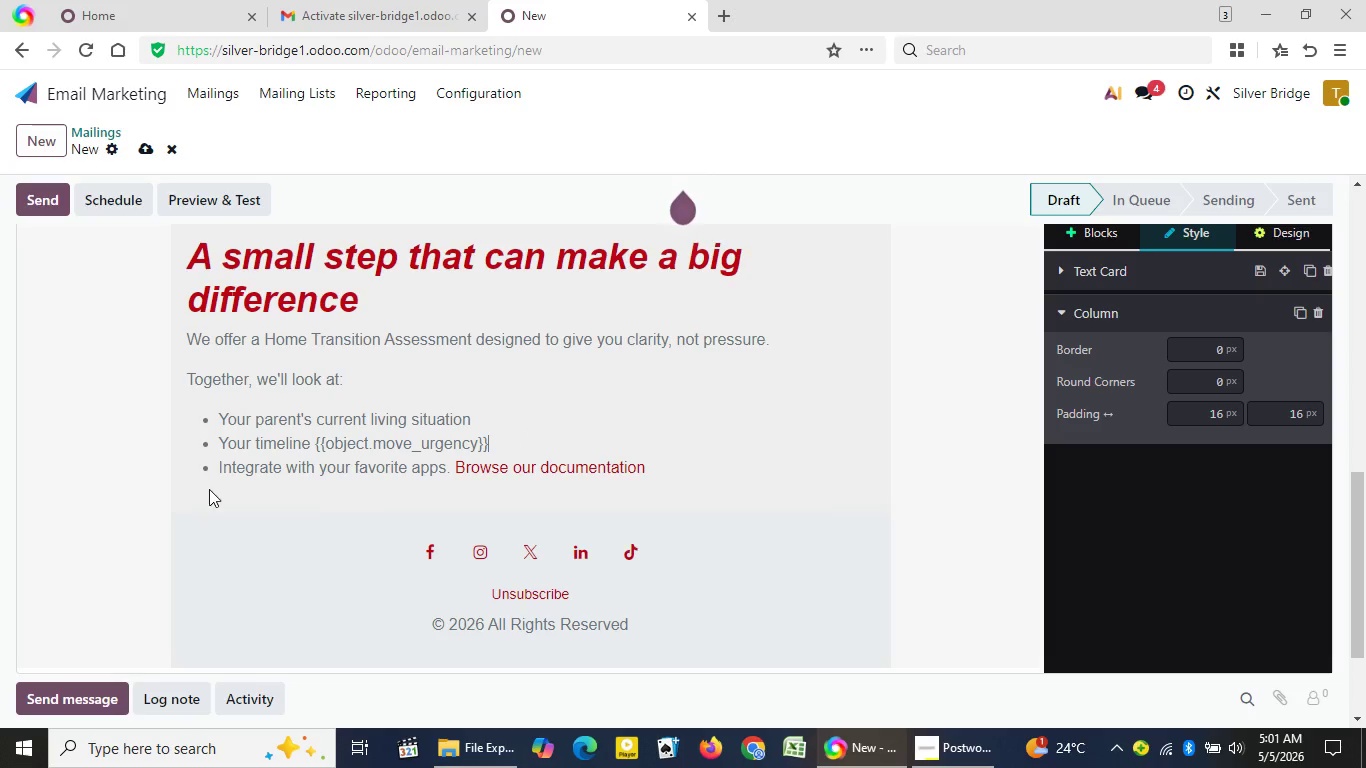 
wait(5.48)
 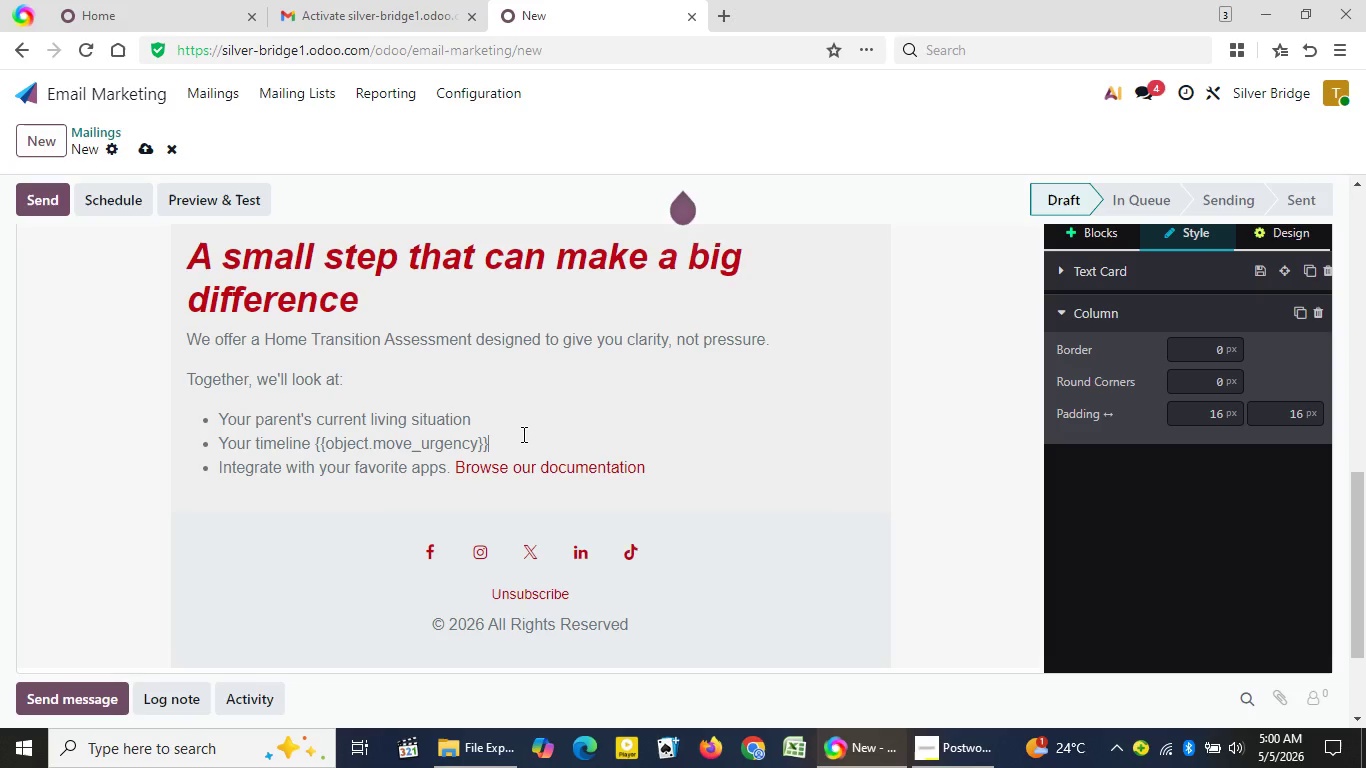 
left_click_drag(start_coordinate=[223, 470], to_coordinate=[651, 459])
 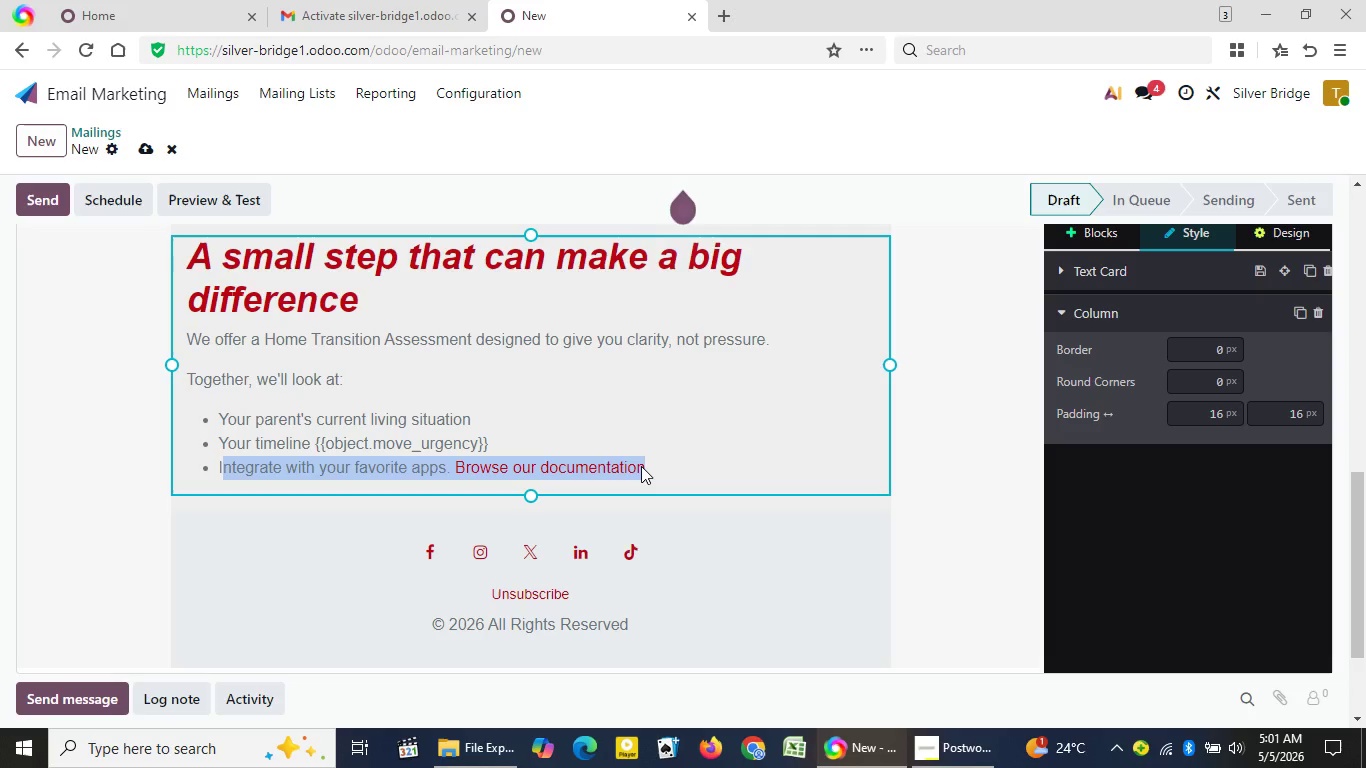 
key(Backspace)
 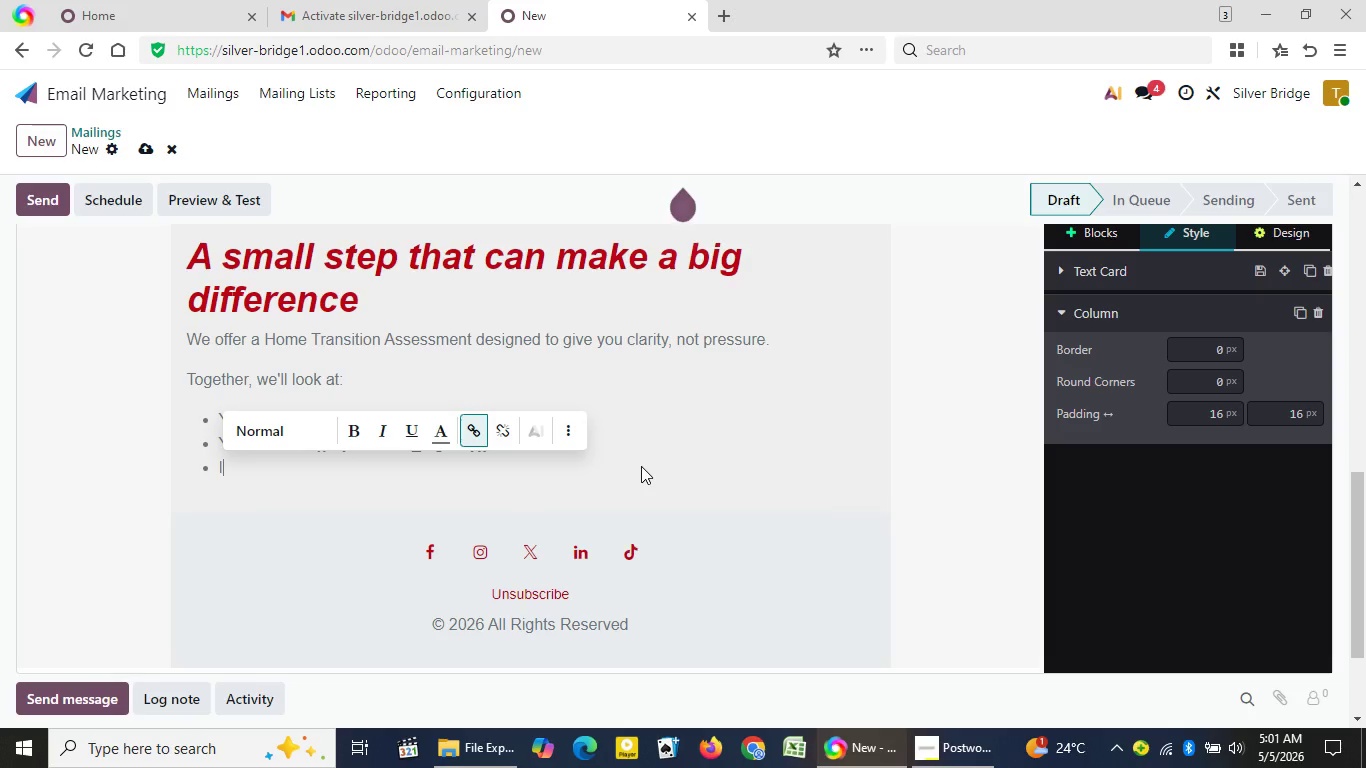 
key(Backspace)
 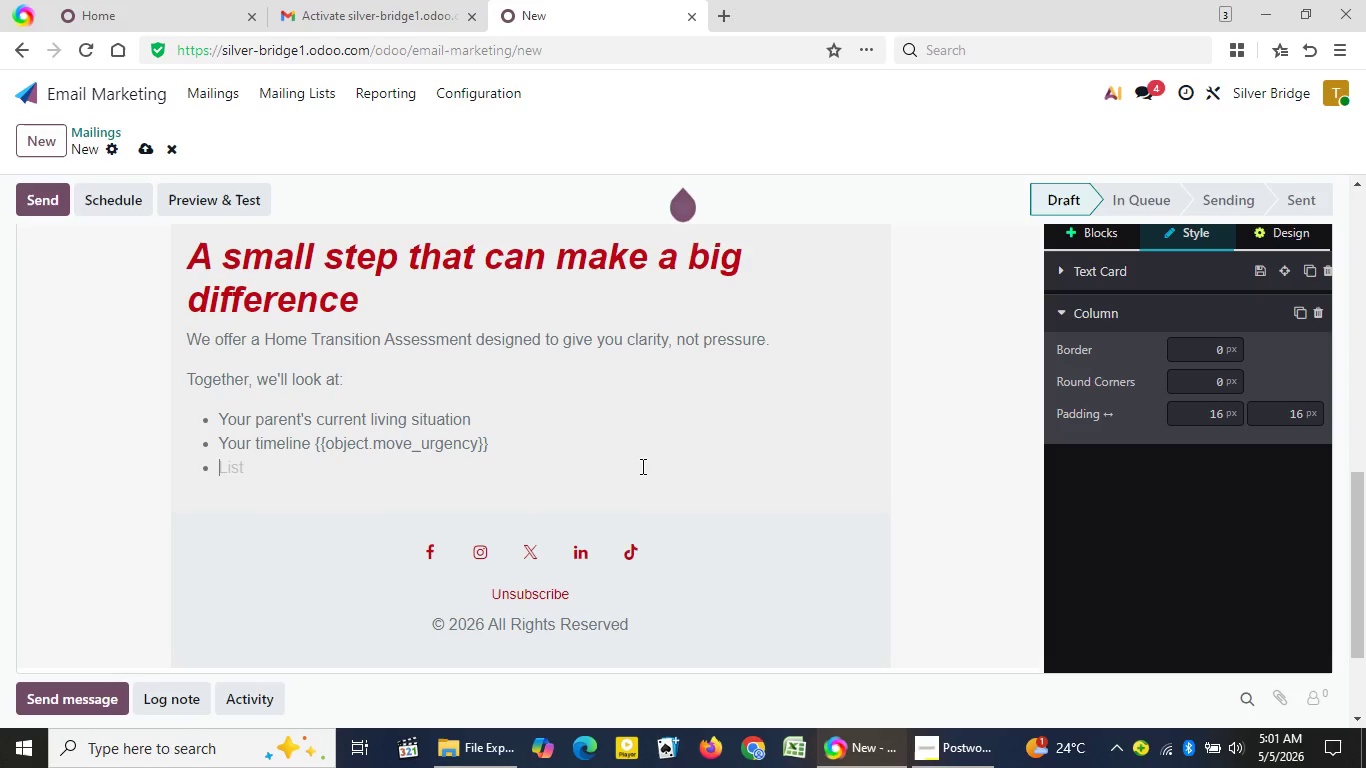 
wait(6.34)
 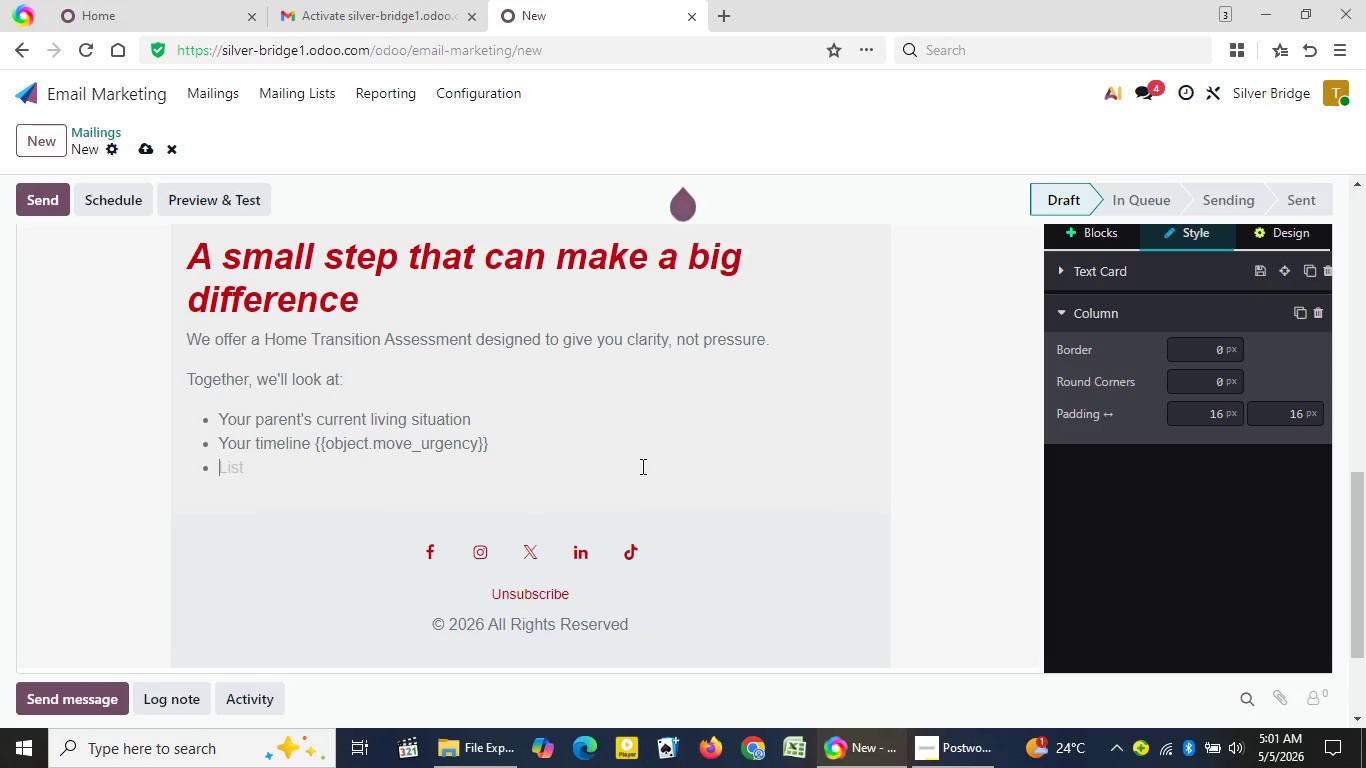 
type(Key concer)
 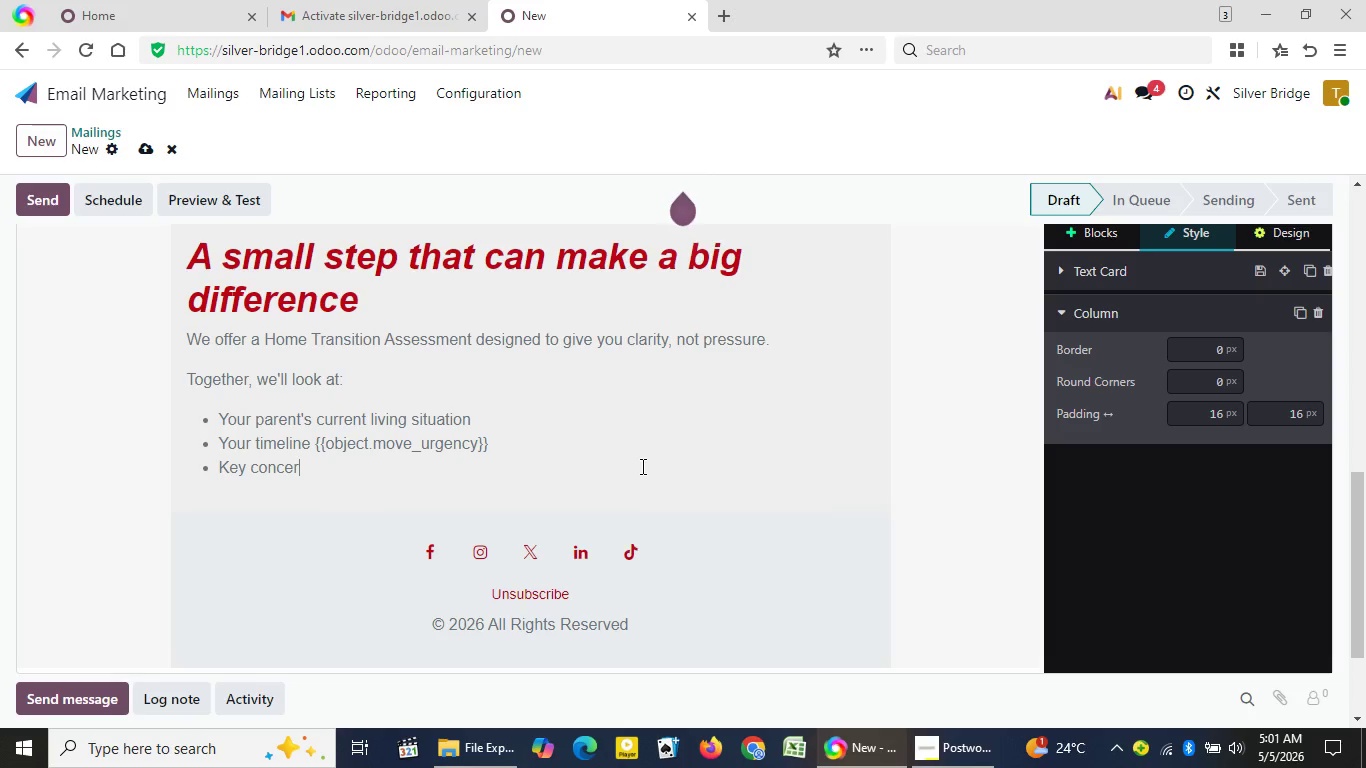 
wait(6.45)
 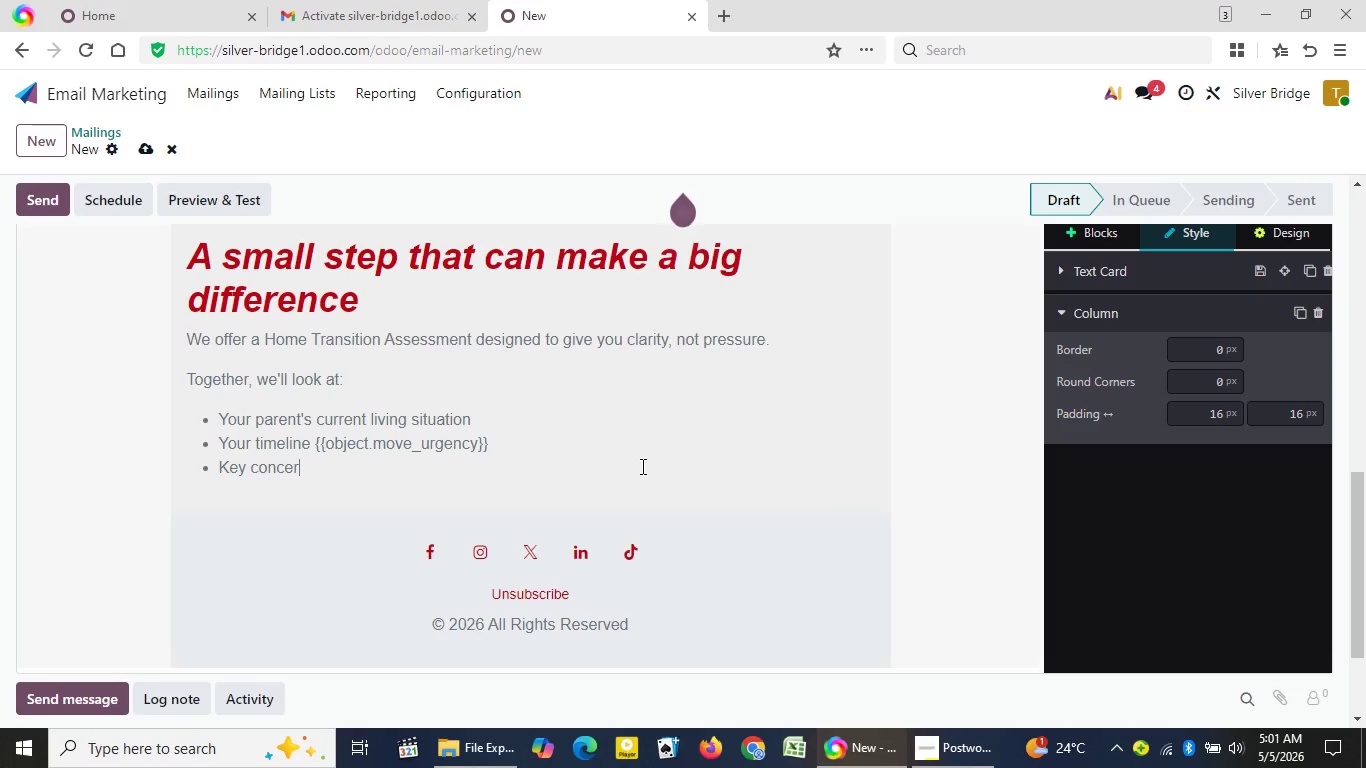 
type(r)
key(Backspace)
type(ns like)
 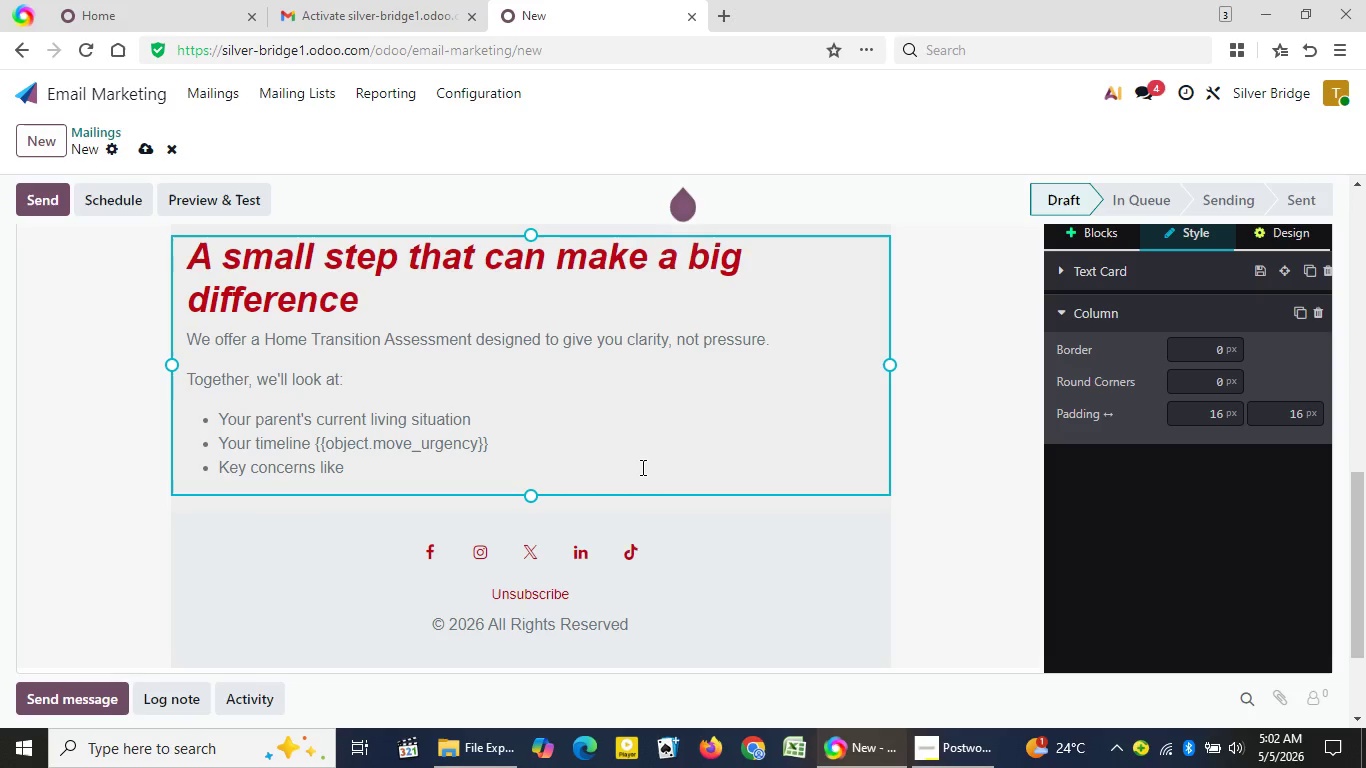 
wait(49.22)
 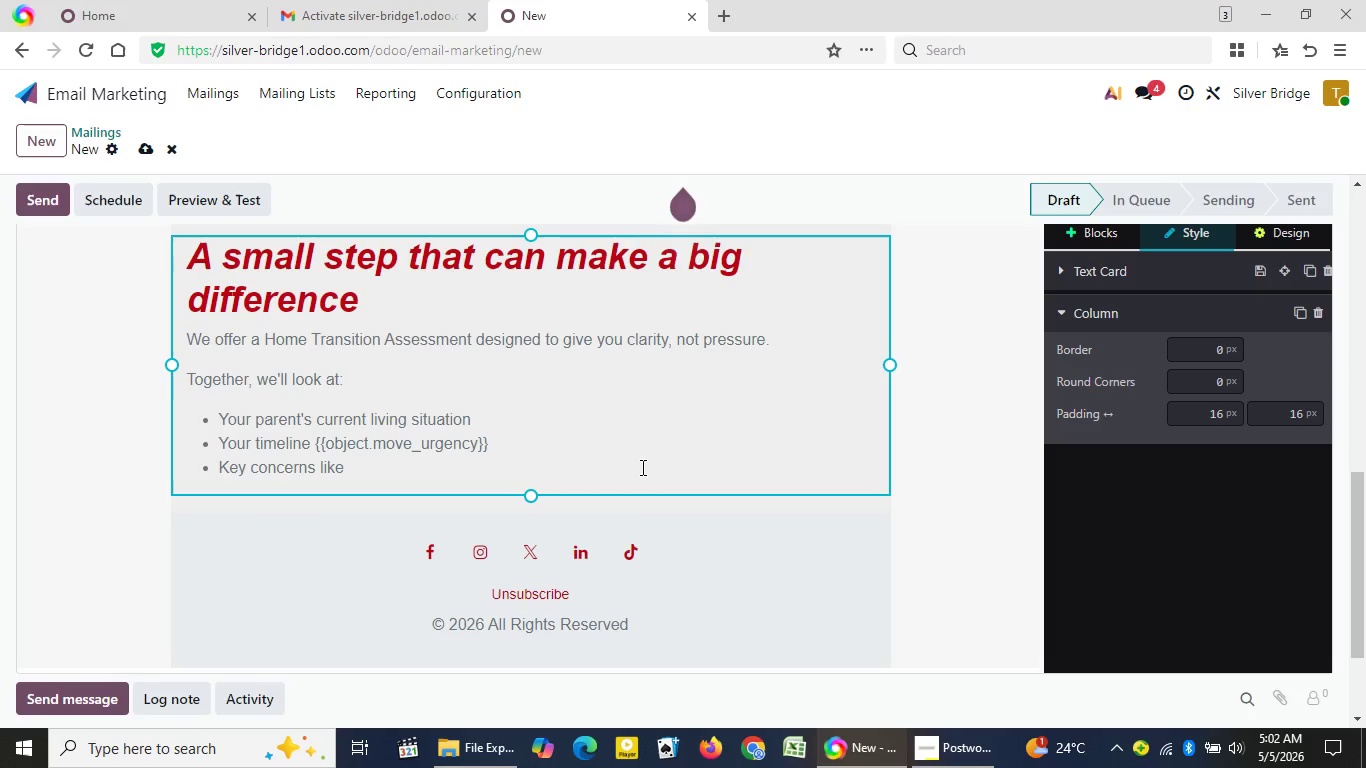 
type( {{object)
 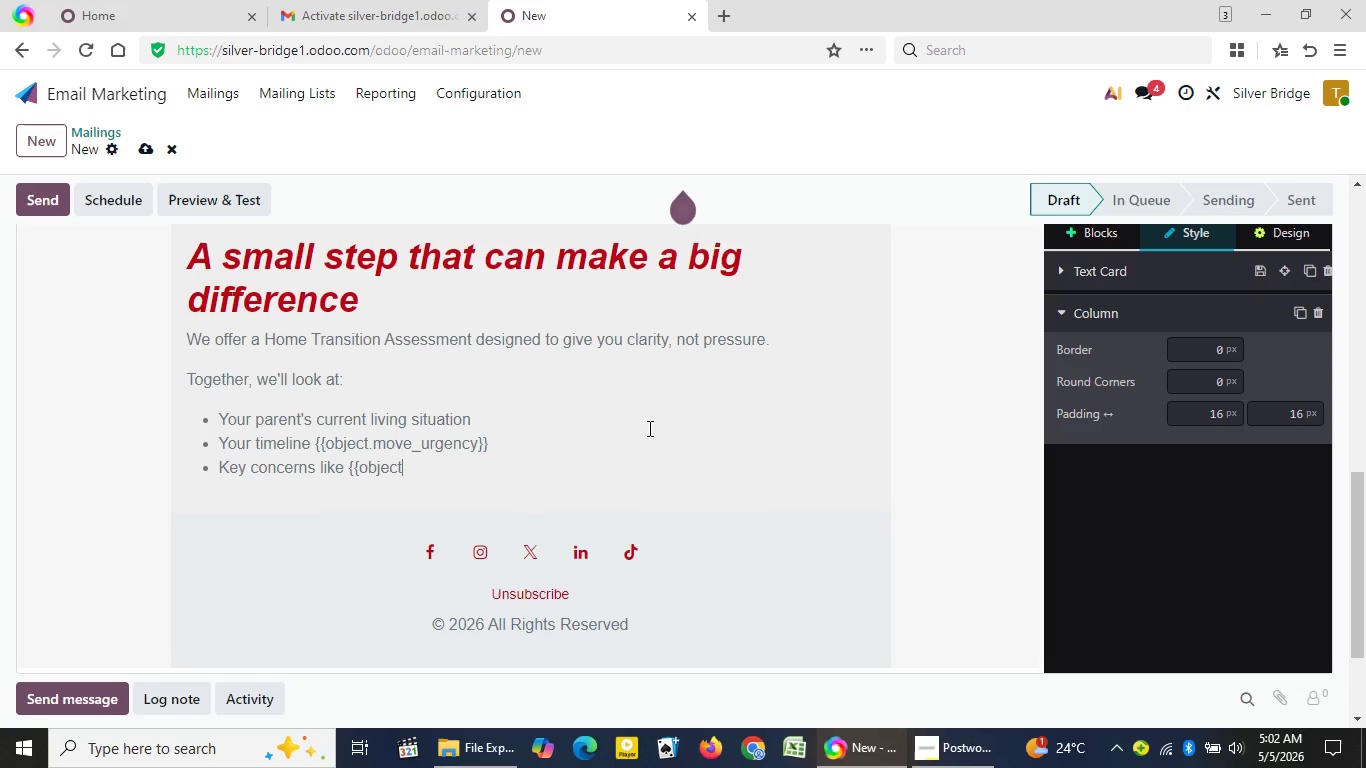 
type(.primary)
 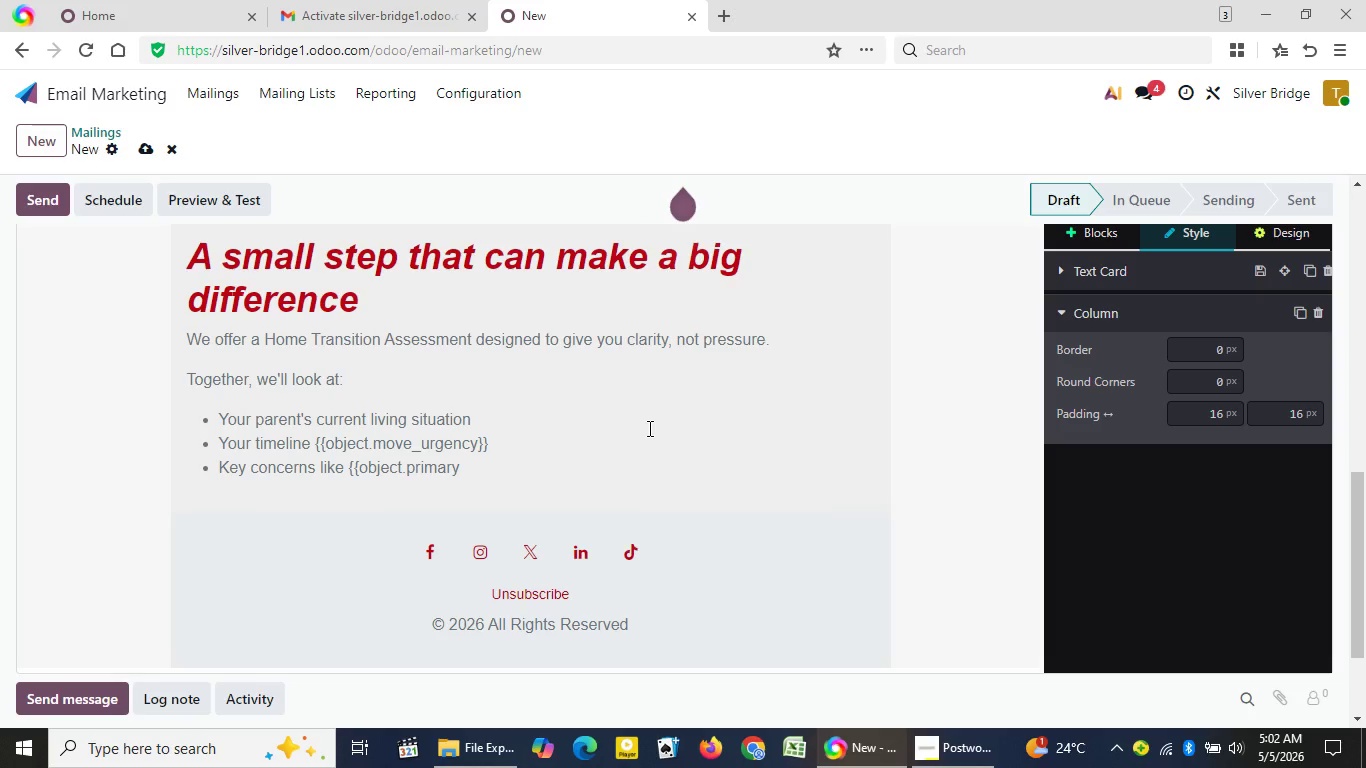 
key(Shift+Minus)
 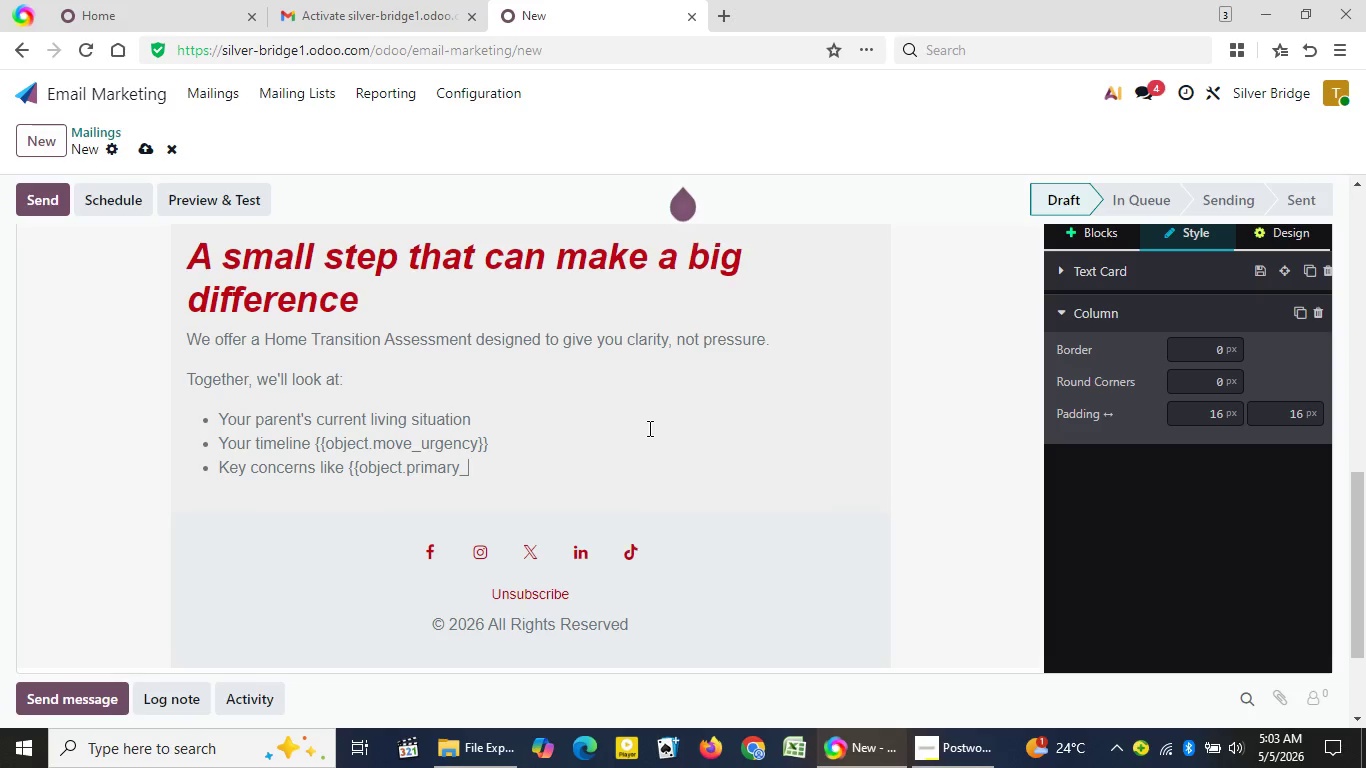 
wait(26.36)
 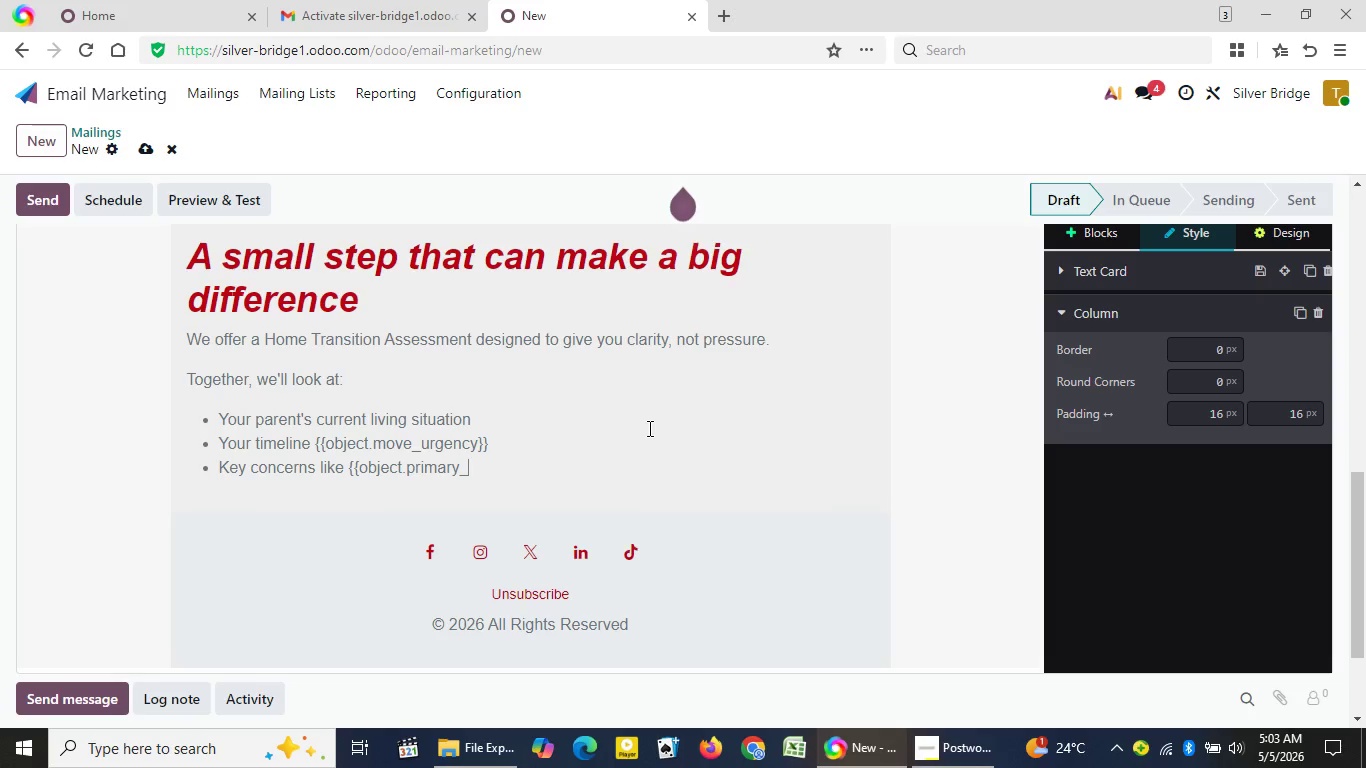 
type(concern}})
 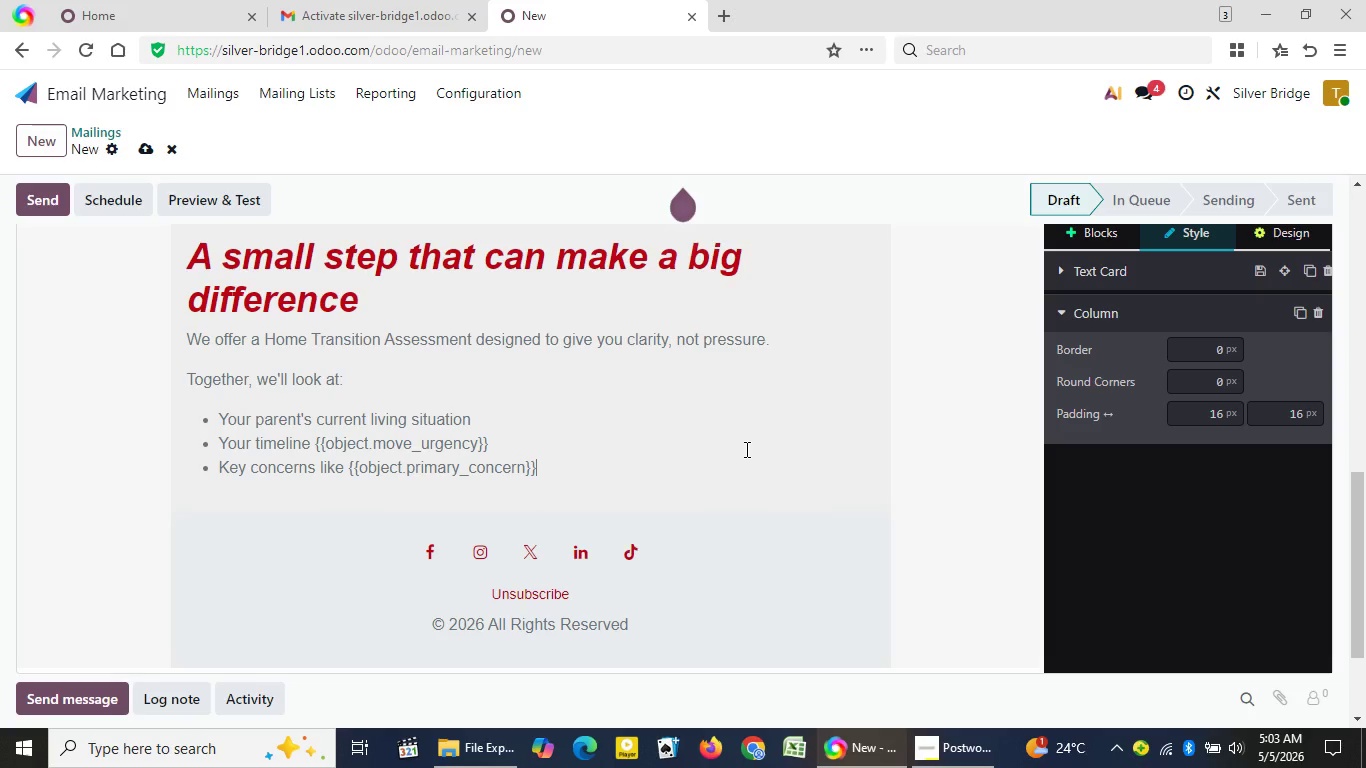 
wait(26.8)
 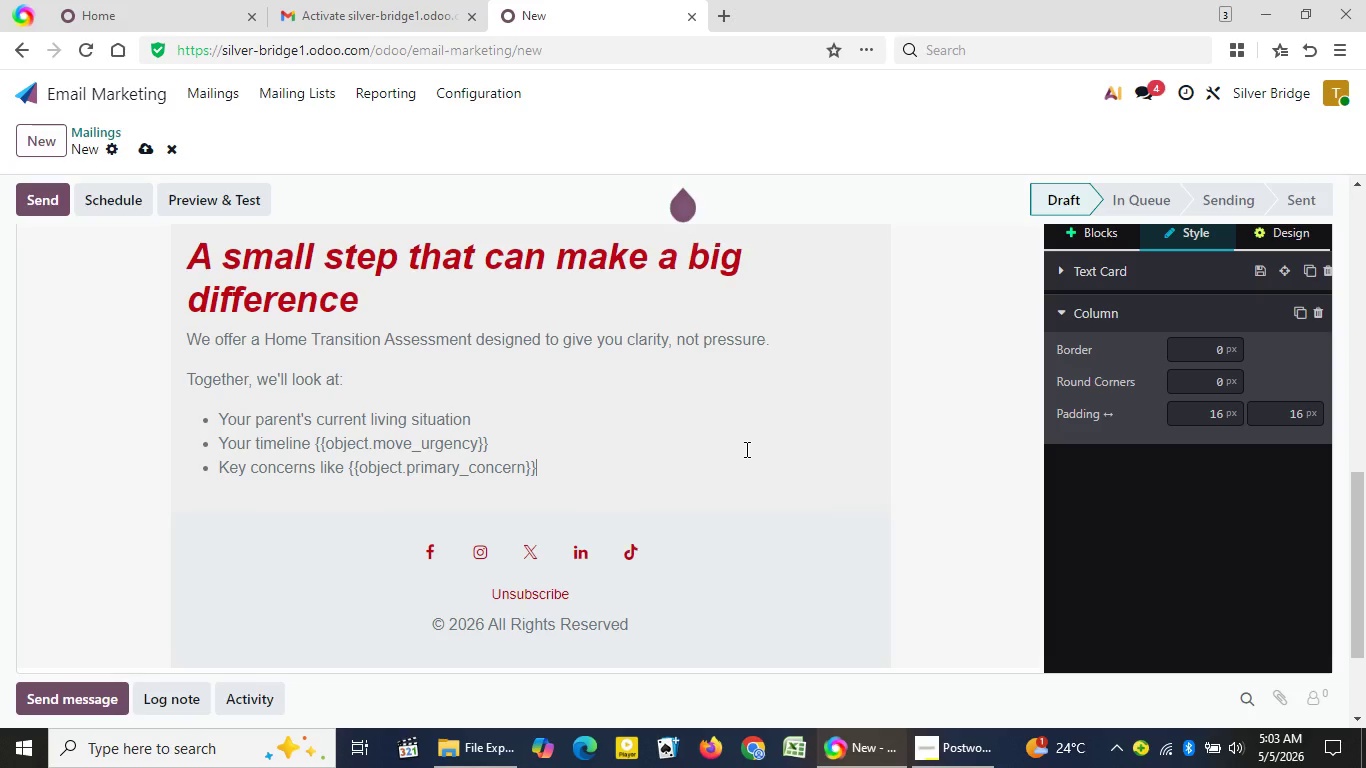 
key(Enter)
 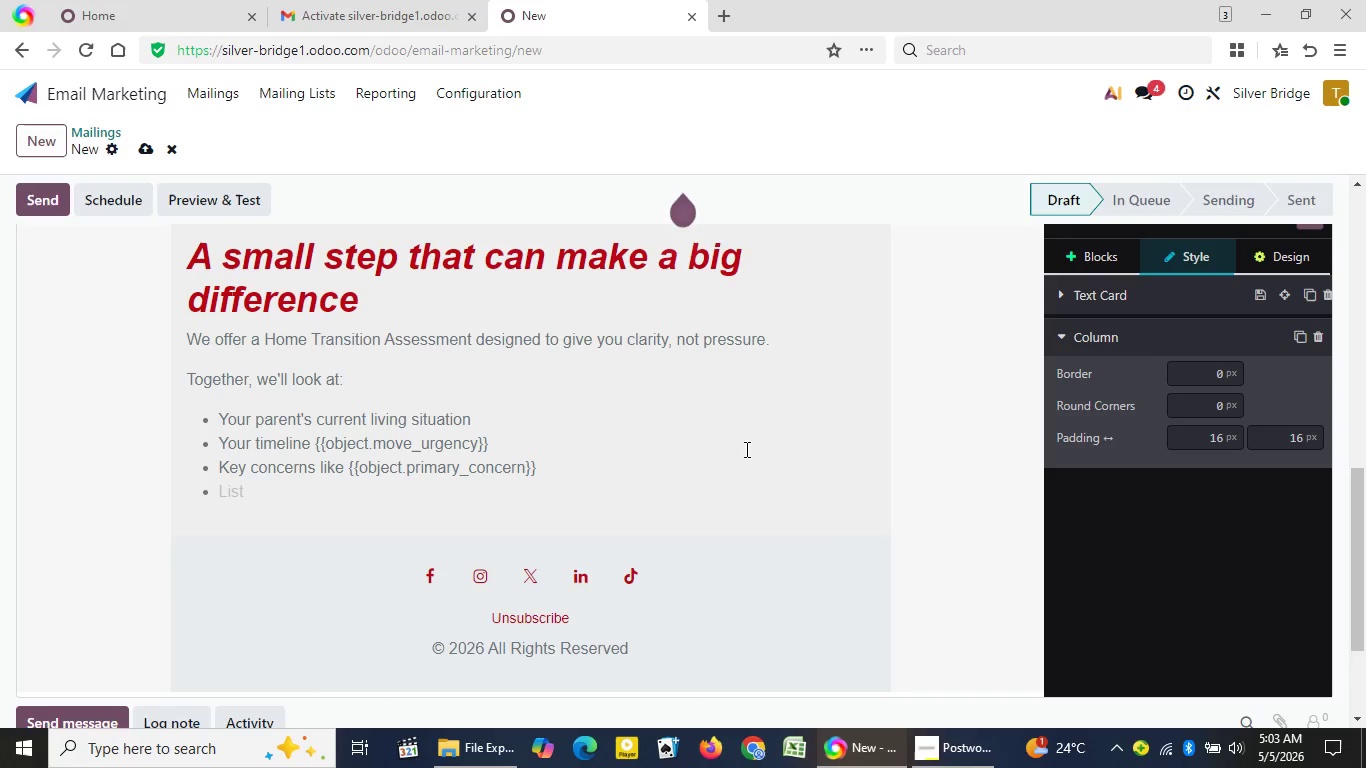 
type(A realistiv)
 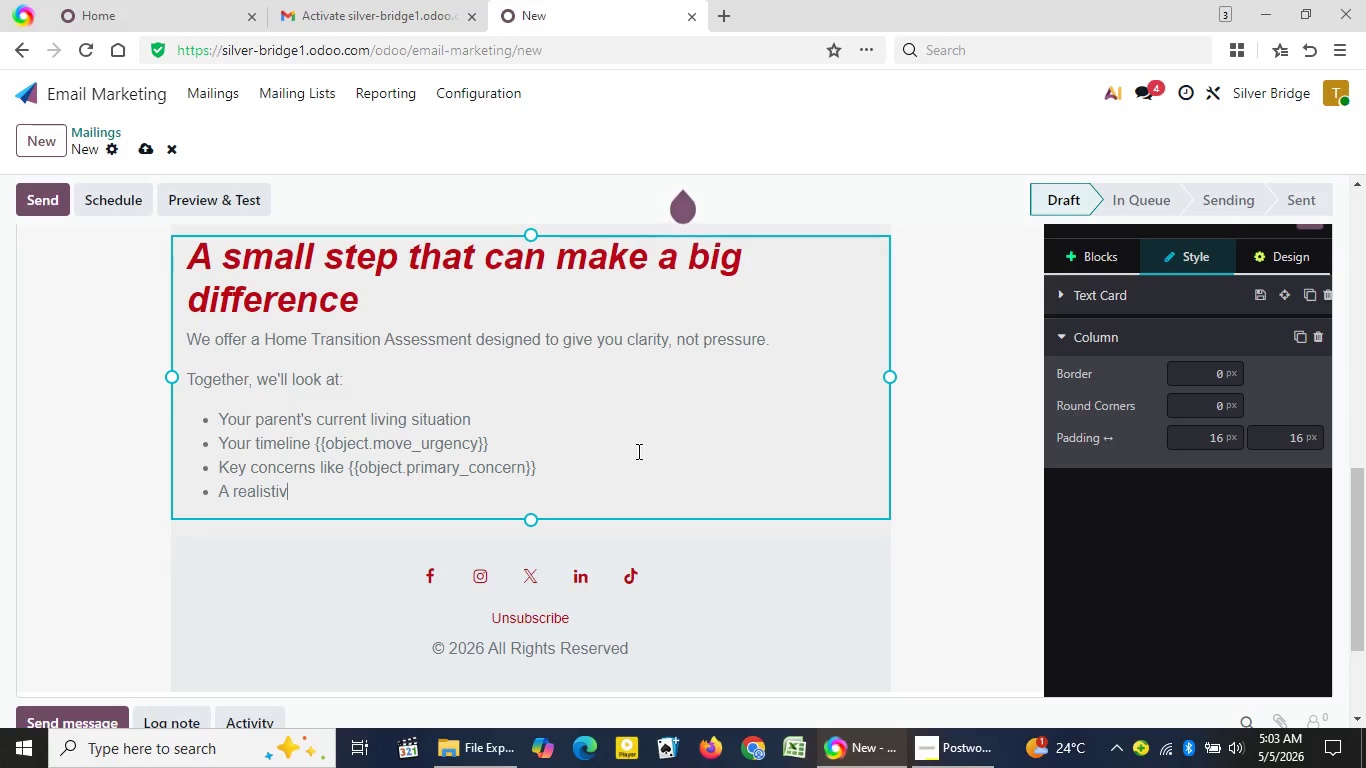 
wait(15.27)
 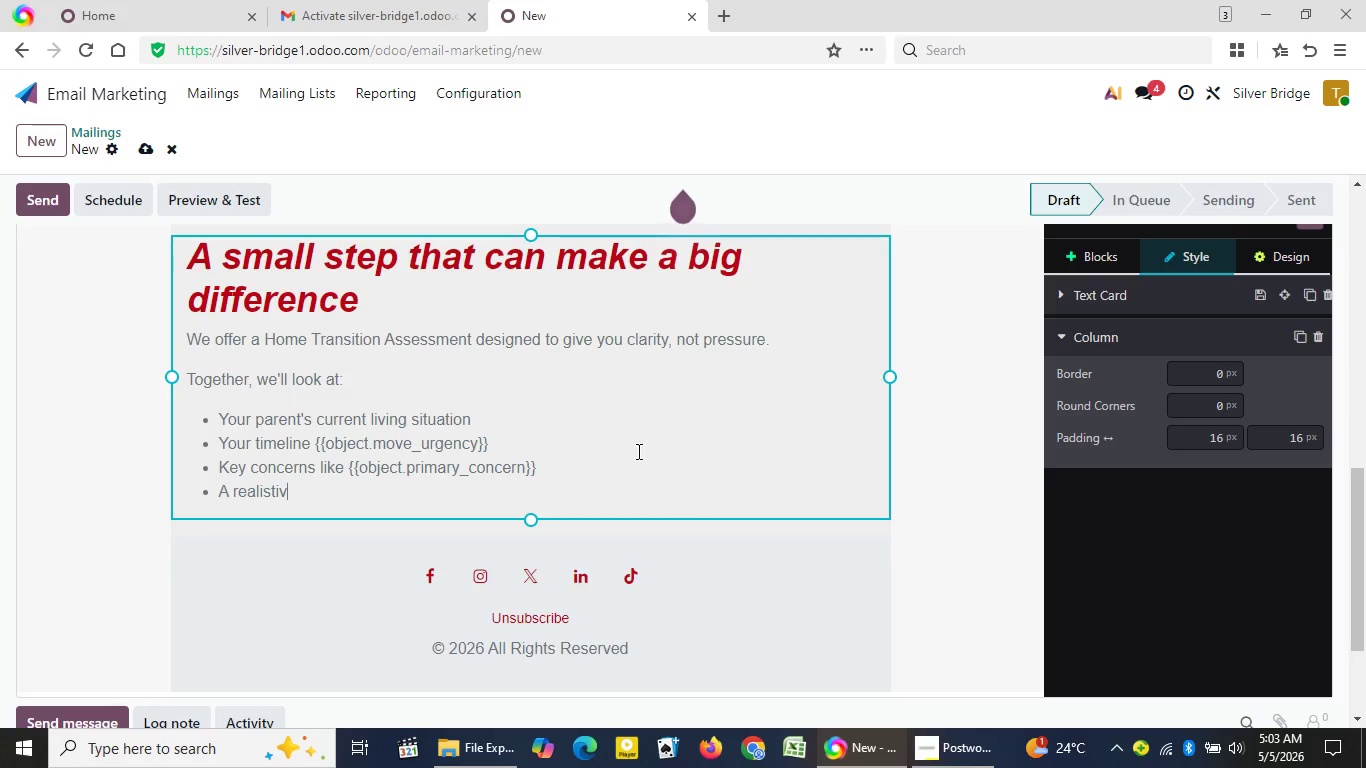 
key(Backspace)
 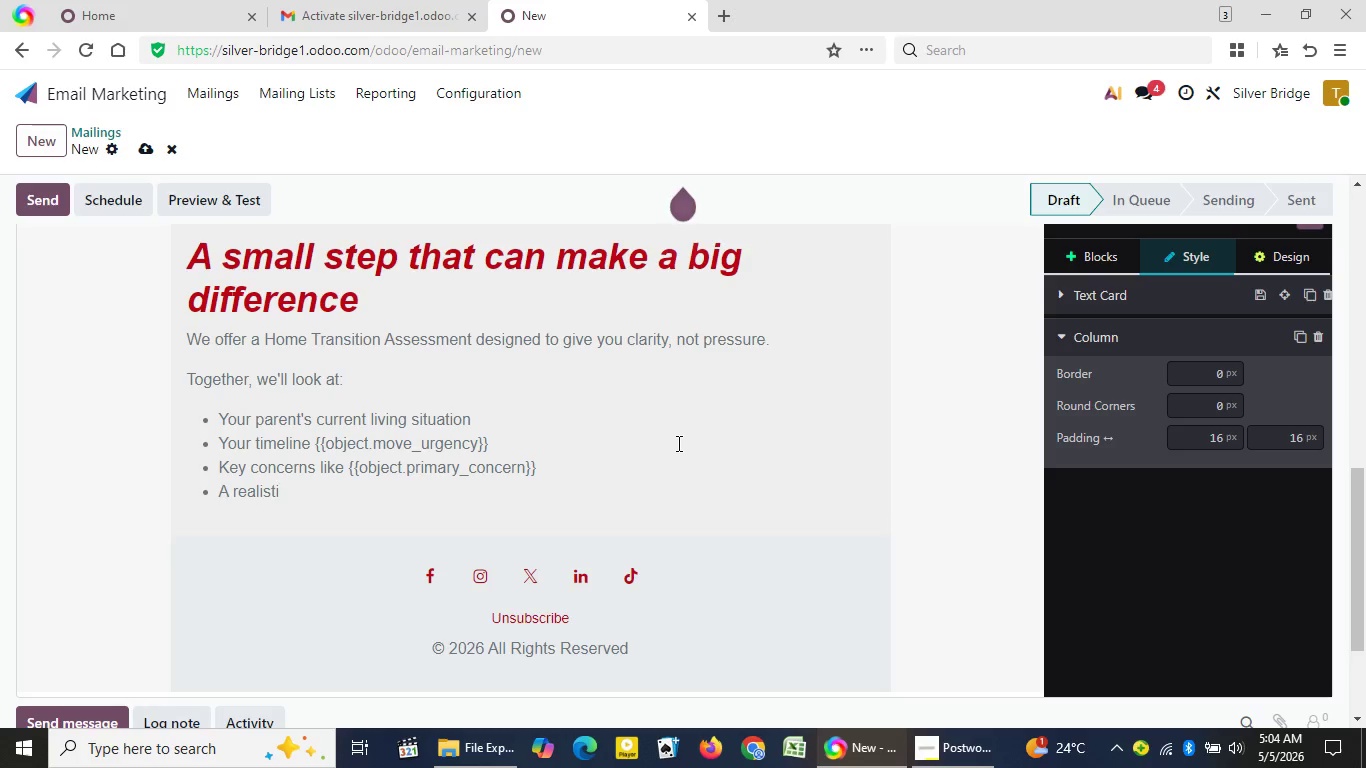 
key(C)
 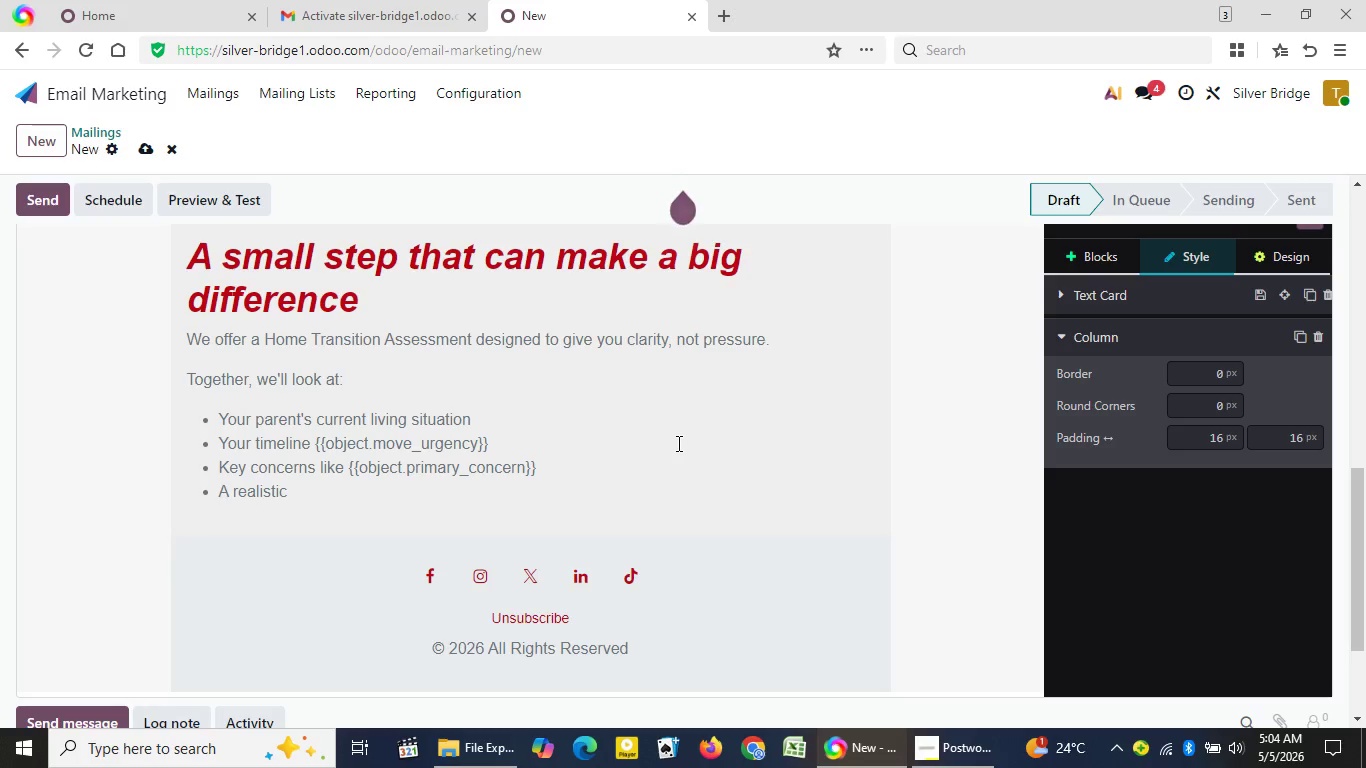 
type(, step)
 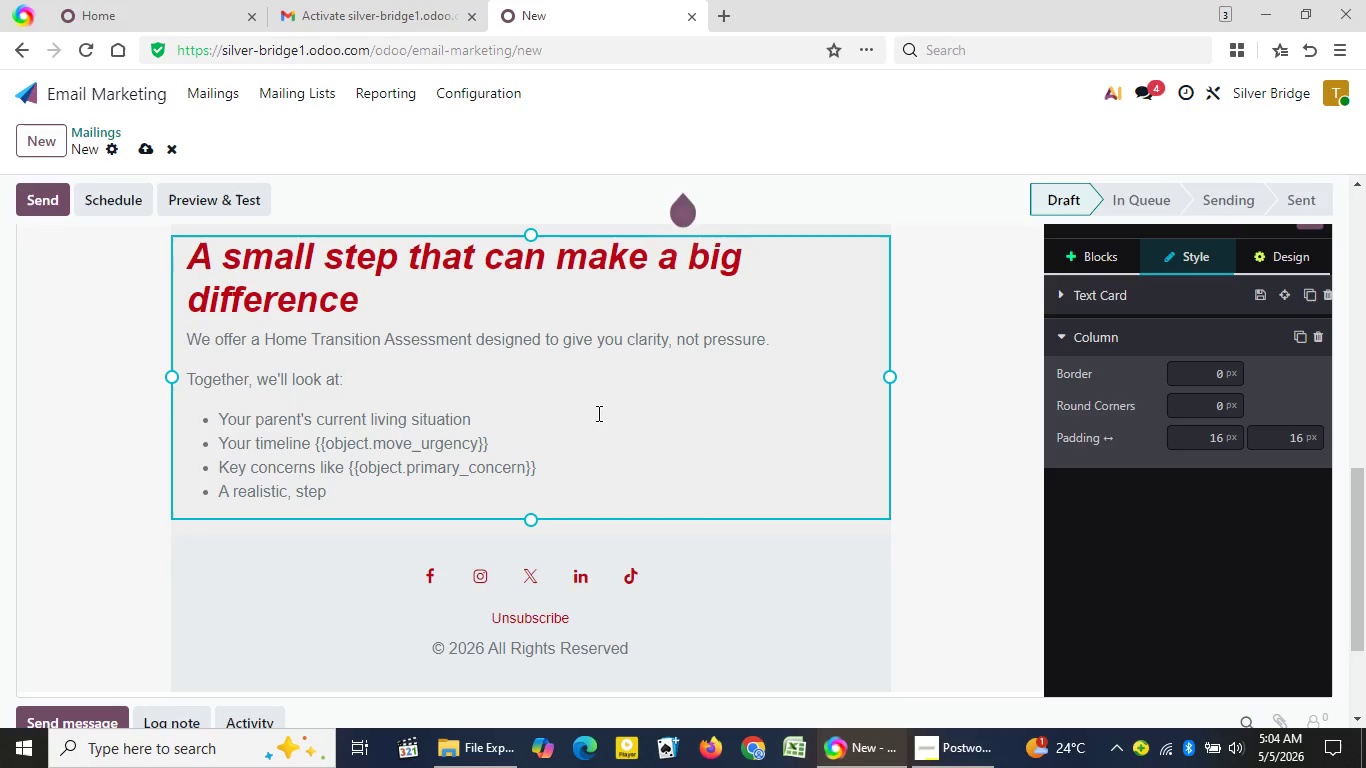 
wait(44.06)
 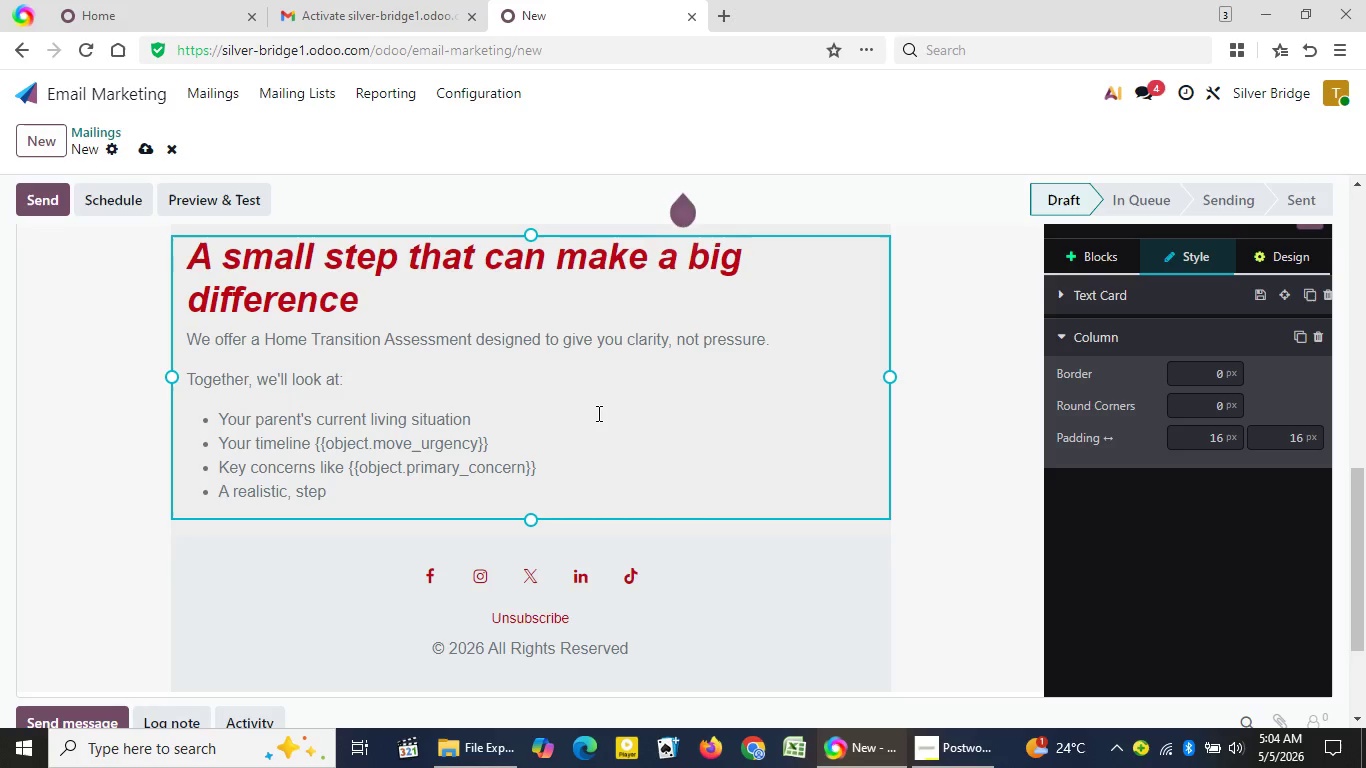 
key(Minus)
 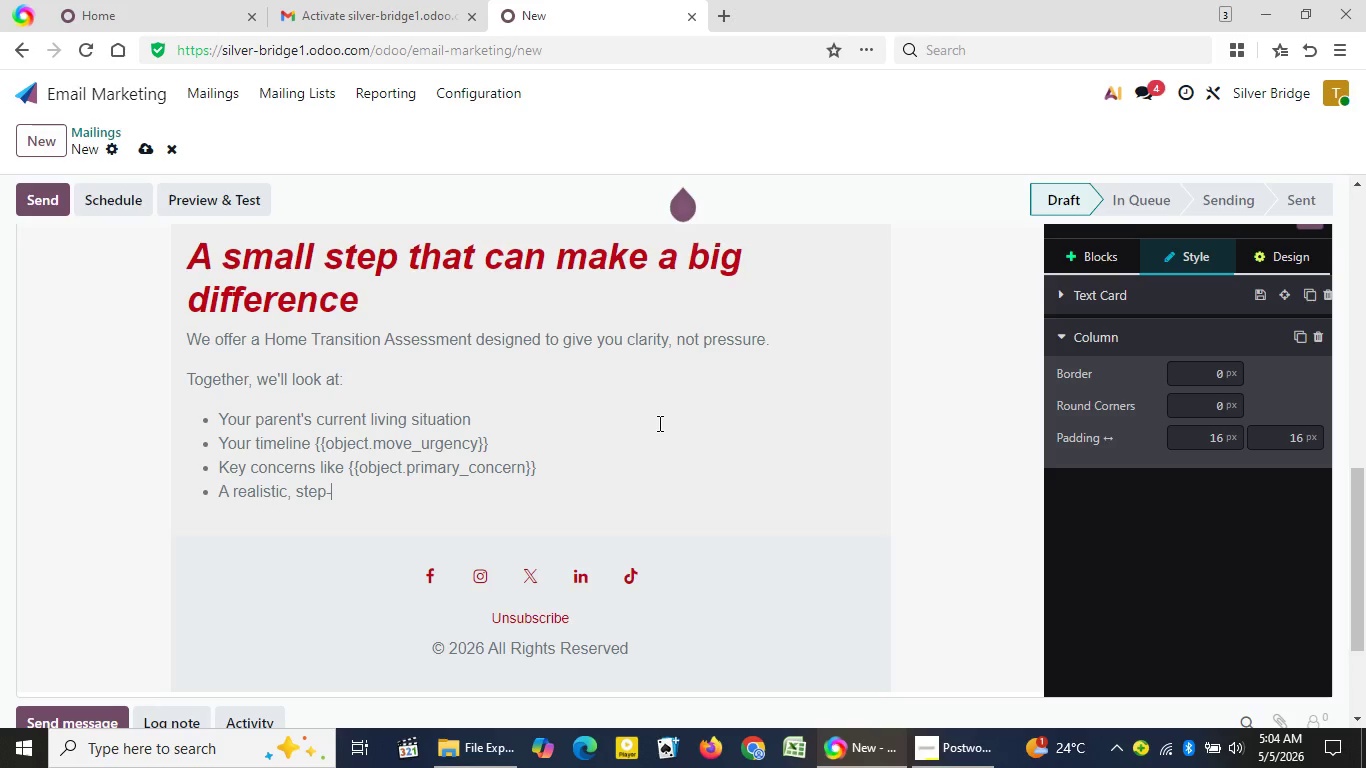 
type(by-)
 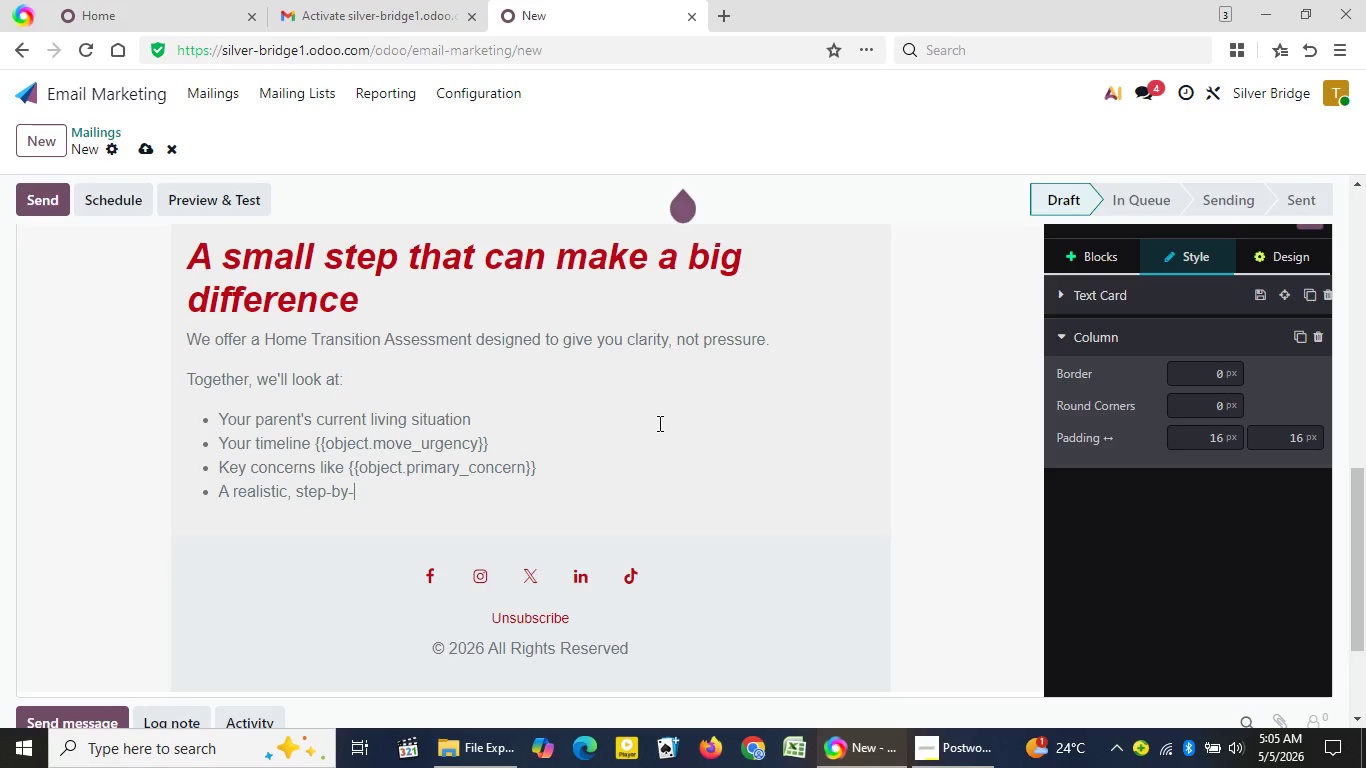 
wait(6.05)
 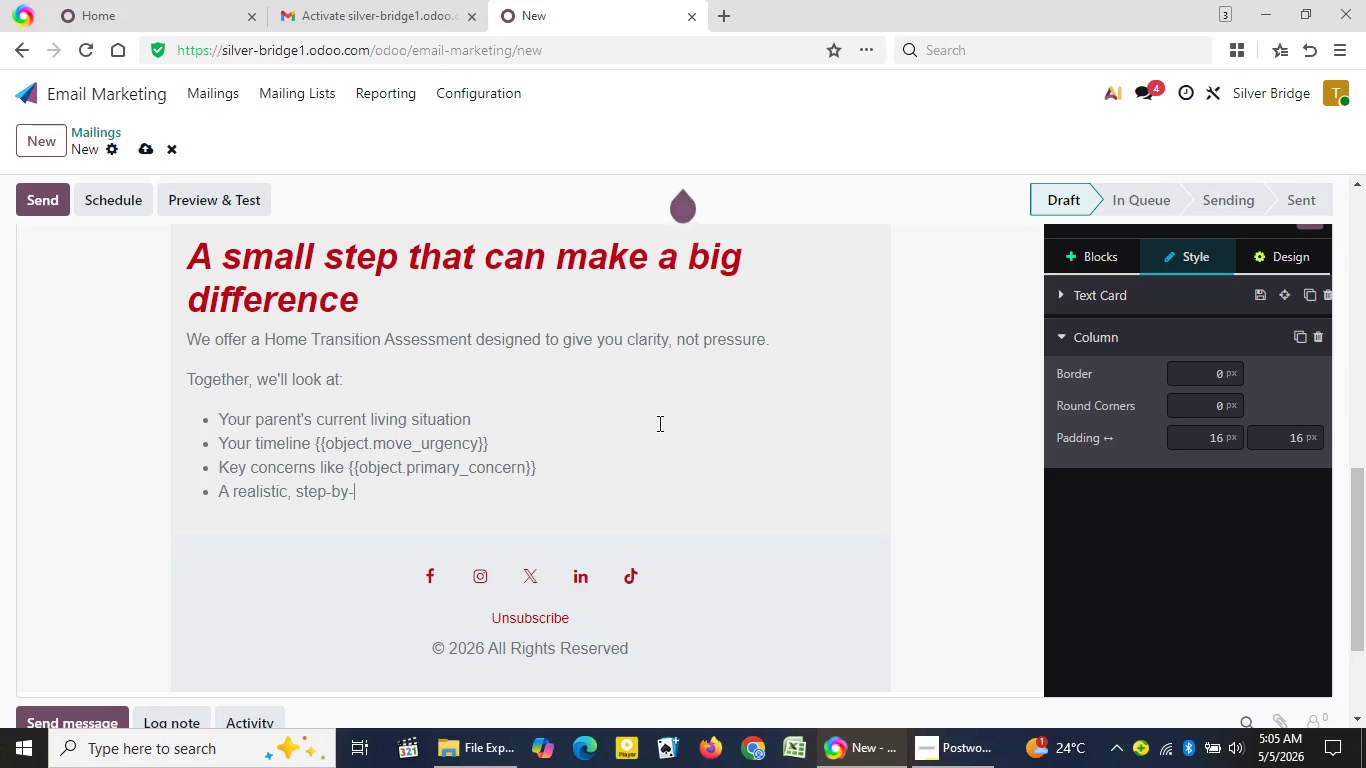 
type(step)
 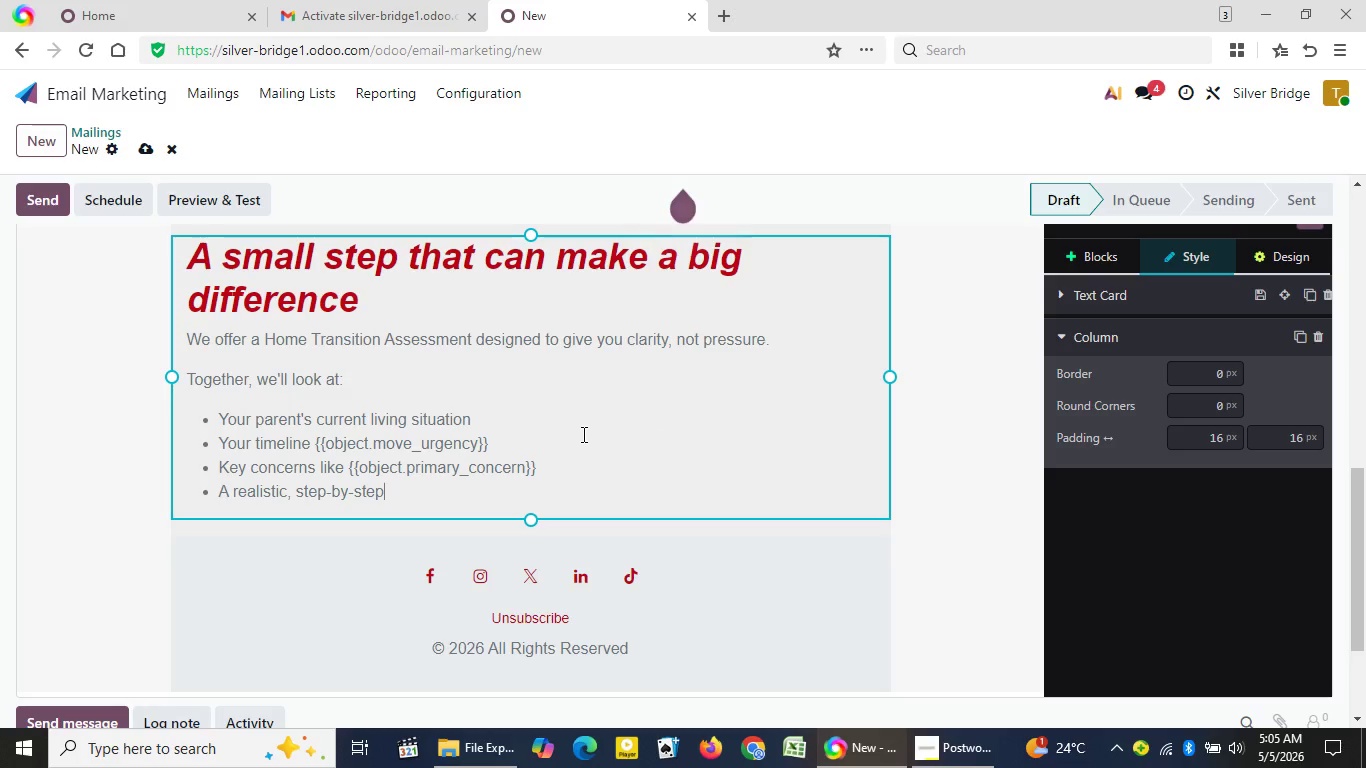 
wait(21.41)
 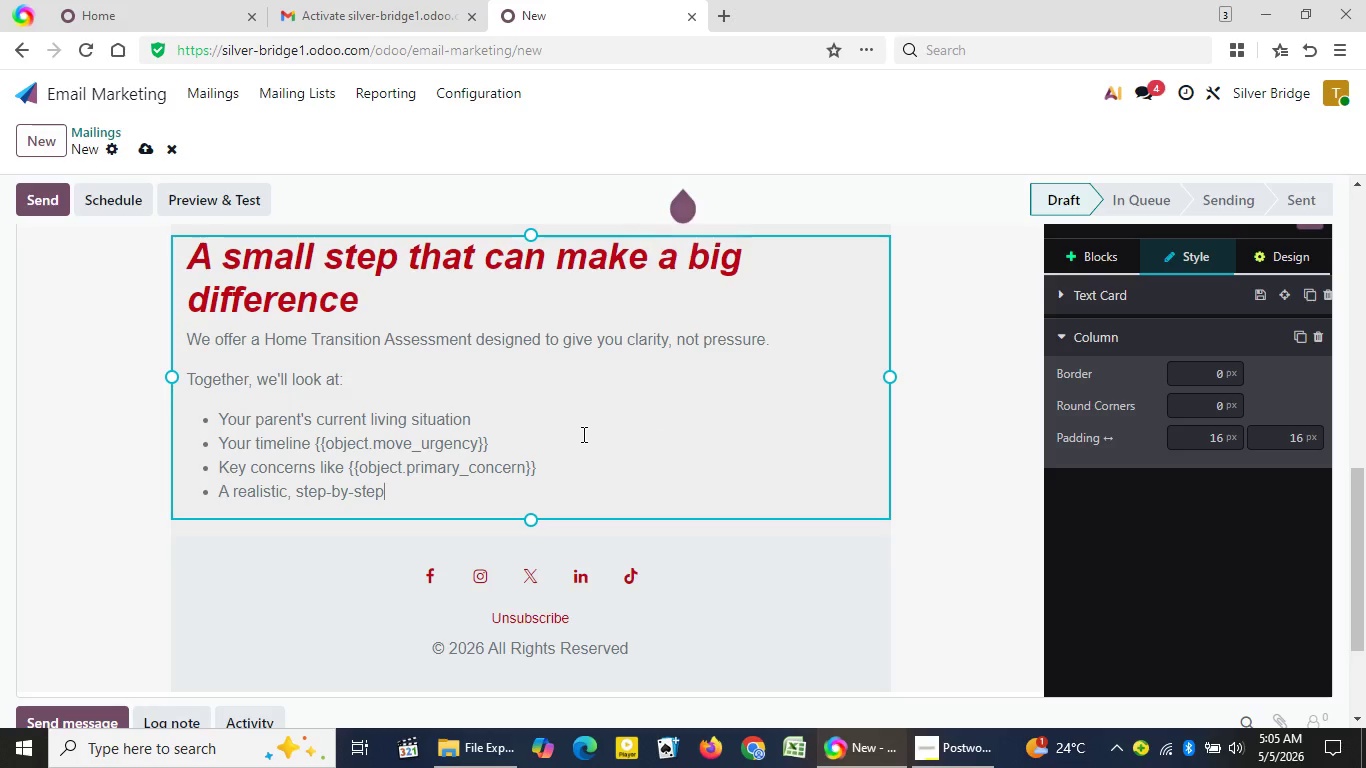 
type( path for)
 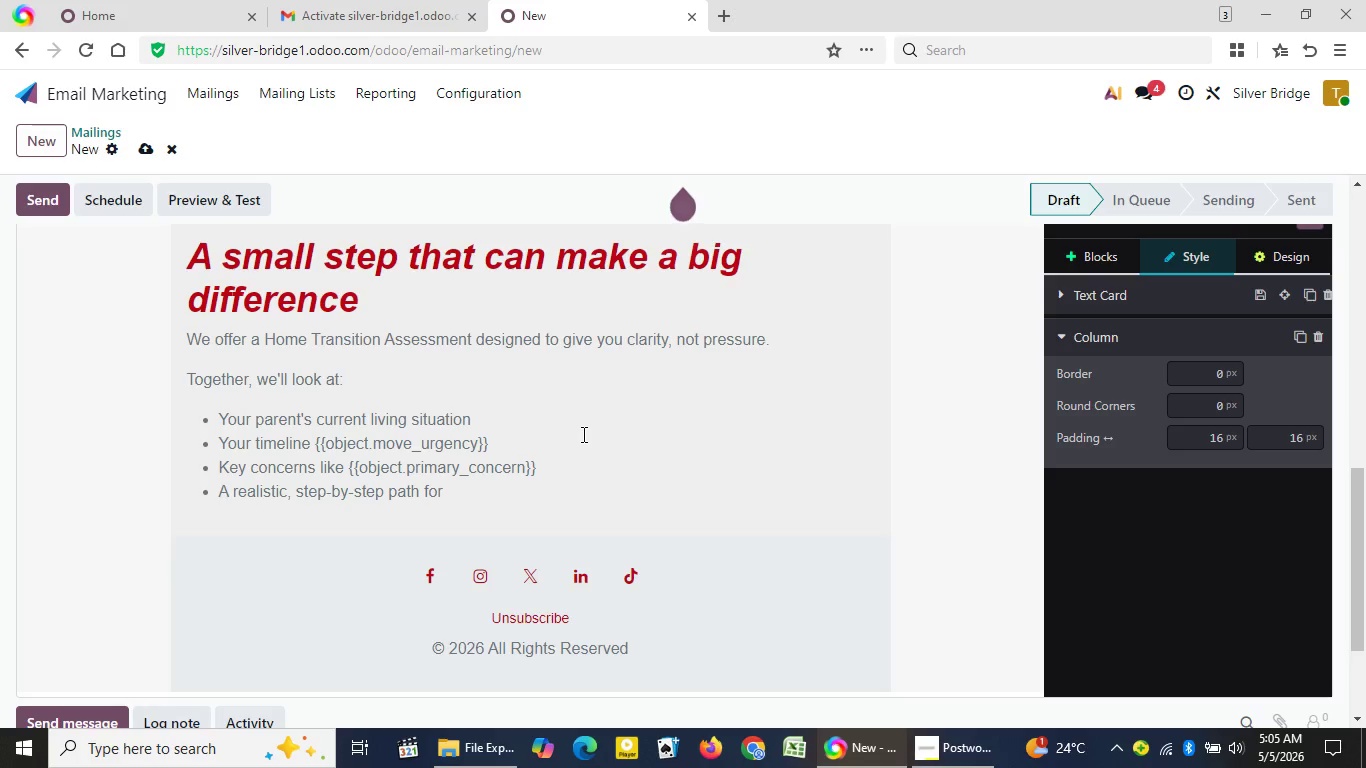 
wait(15.61)
 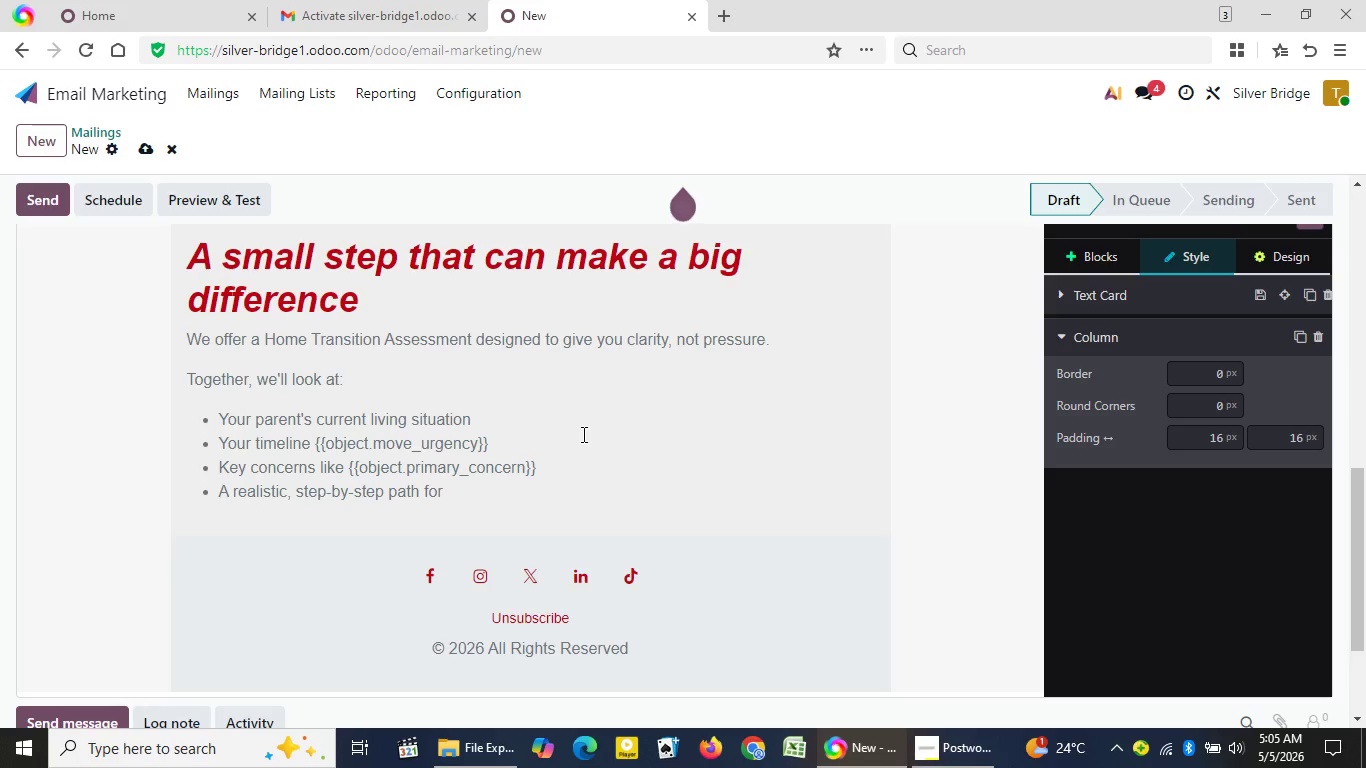 
type( fo)
 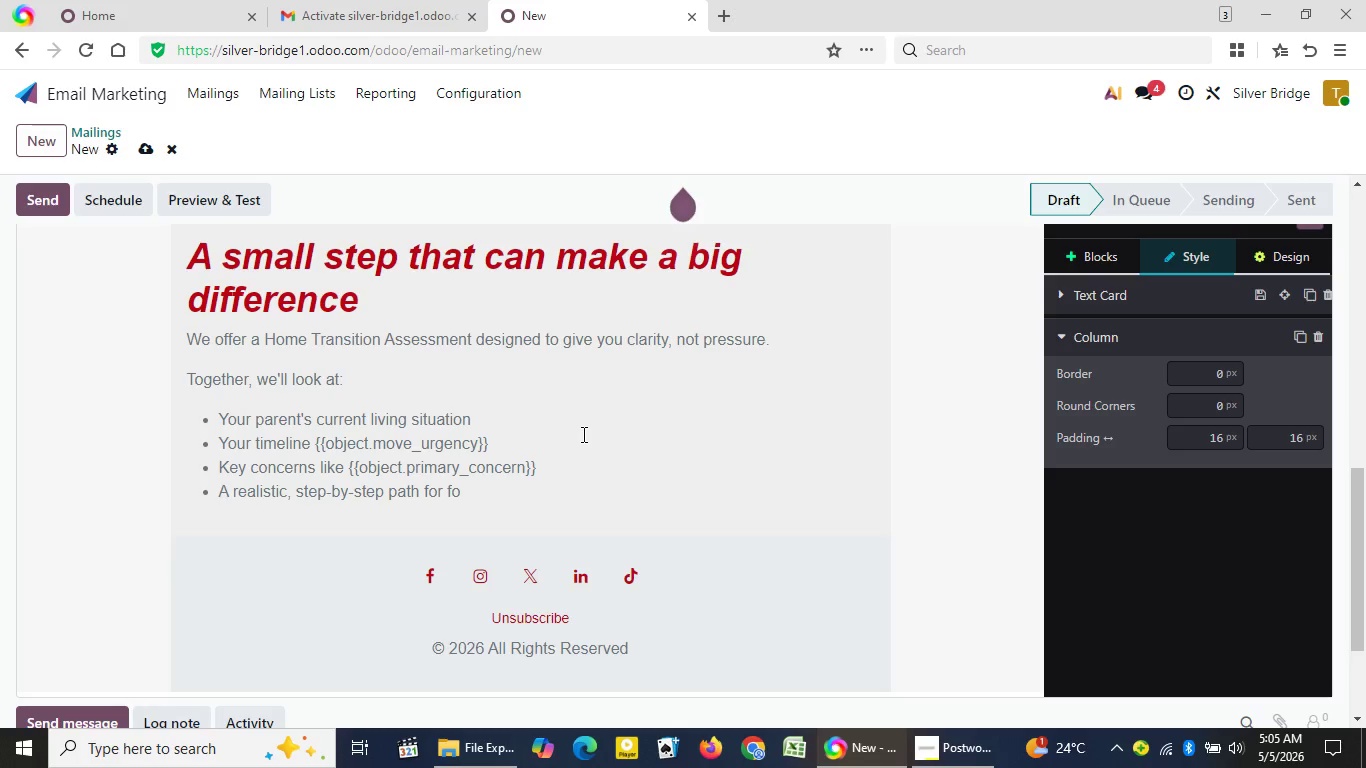 
type(rward)
 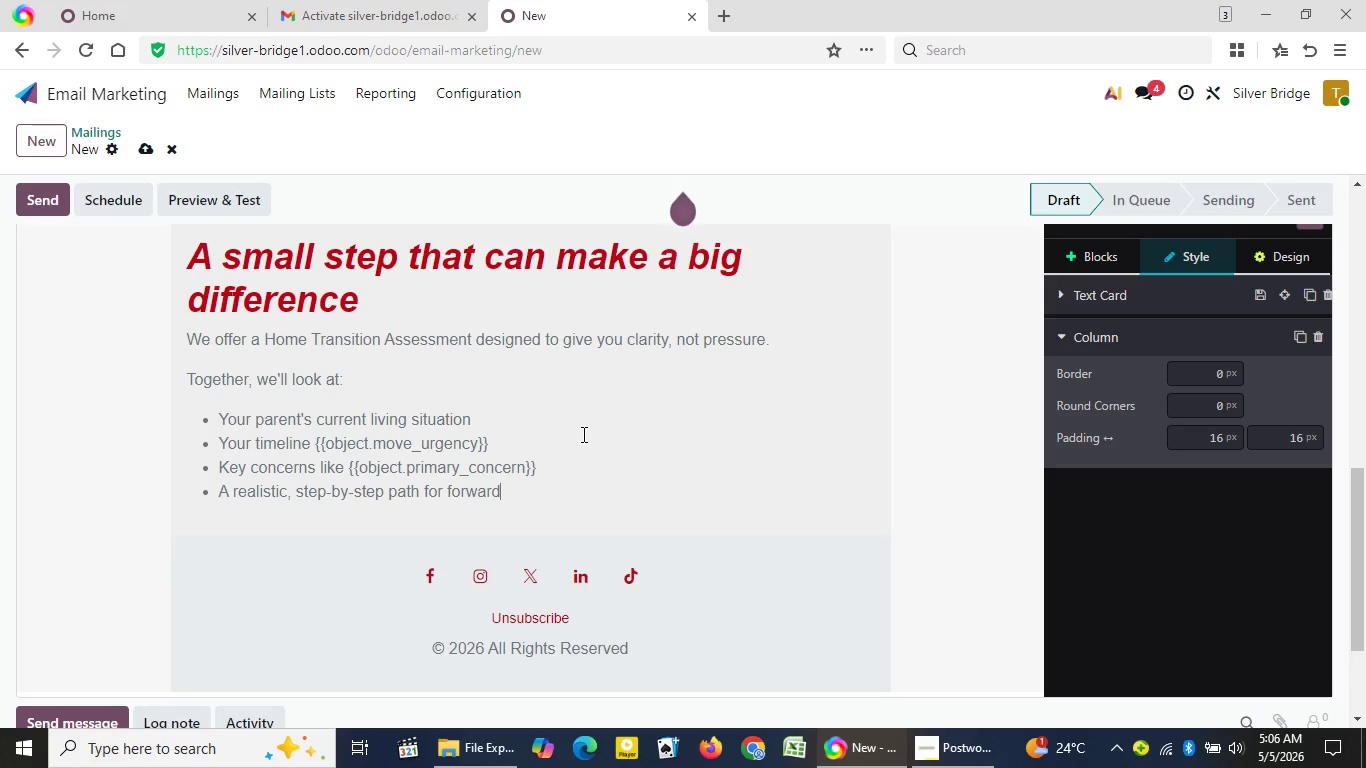 
key(Enter)
 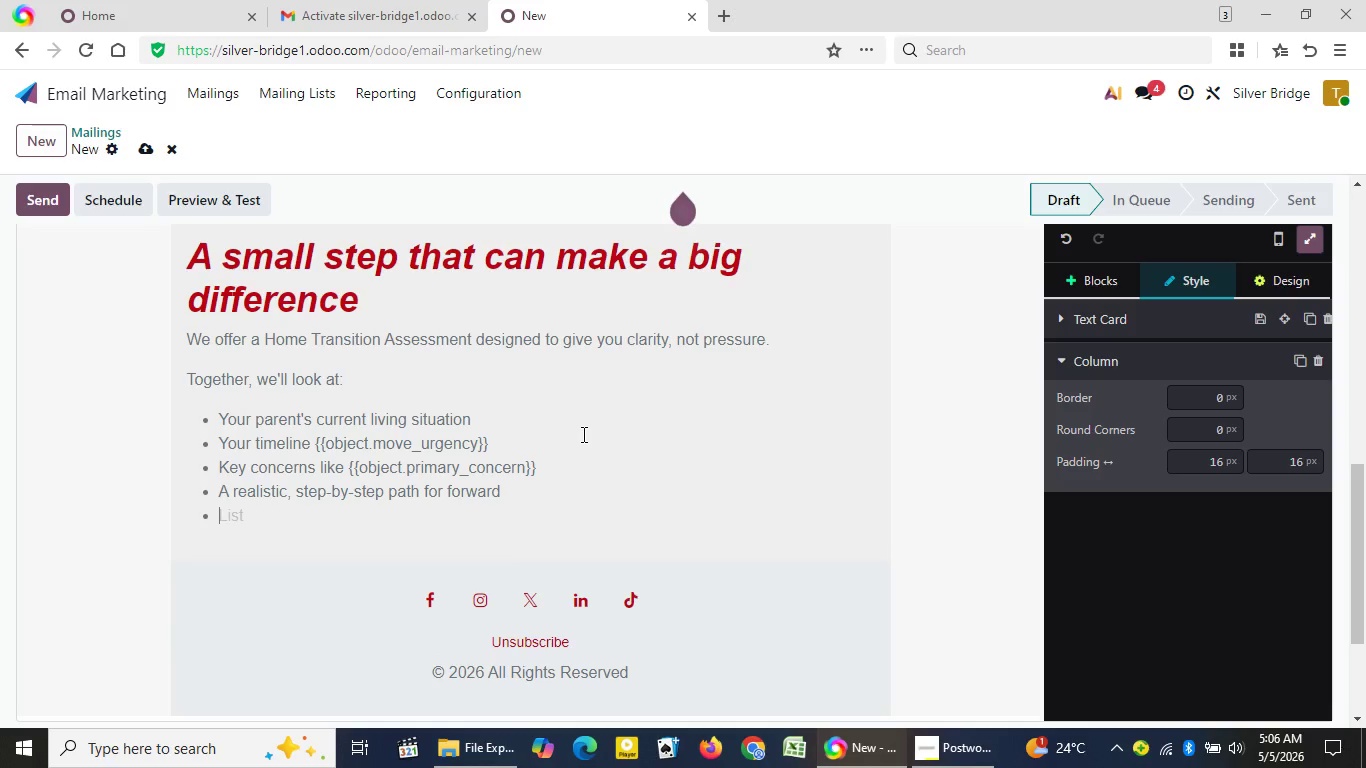 
key(Backspace)
 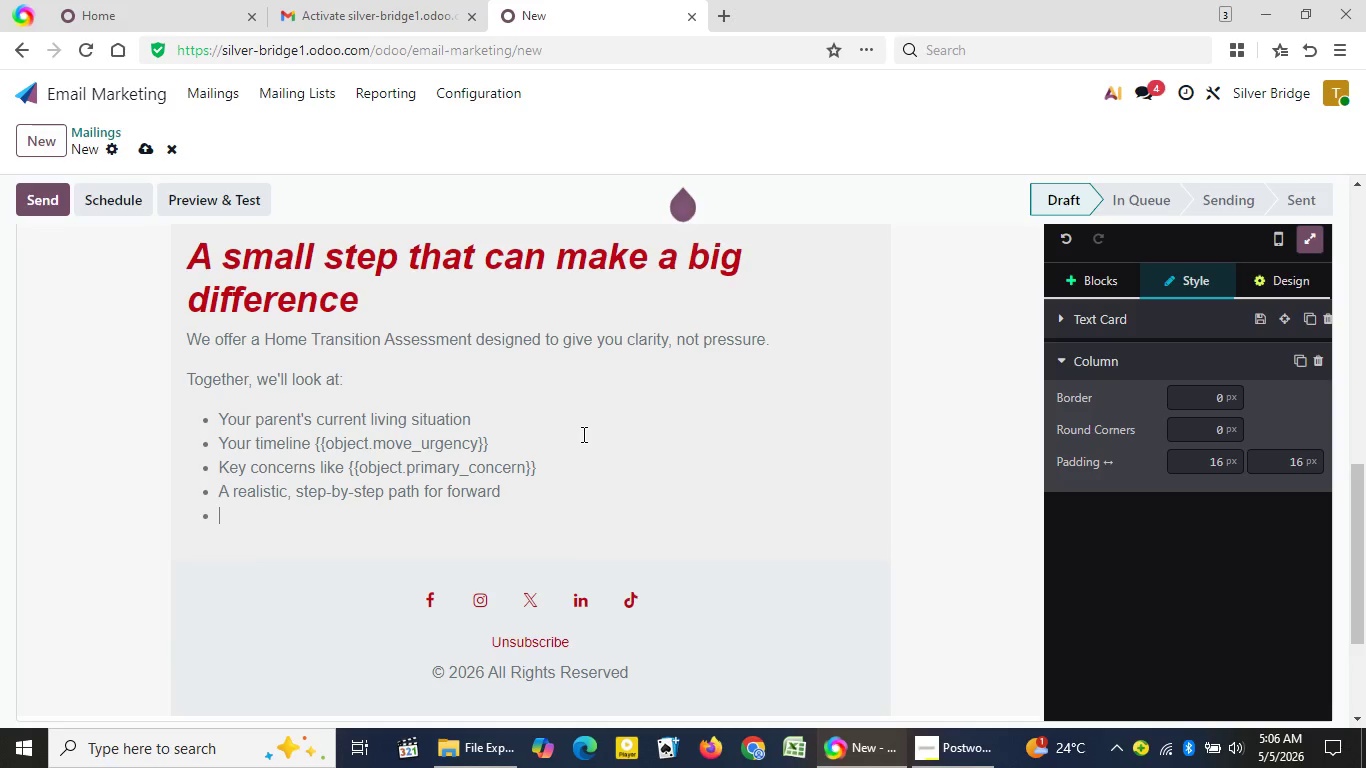 
key(Backspace)
 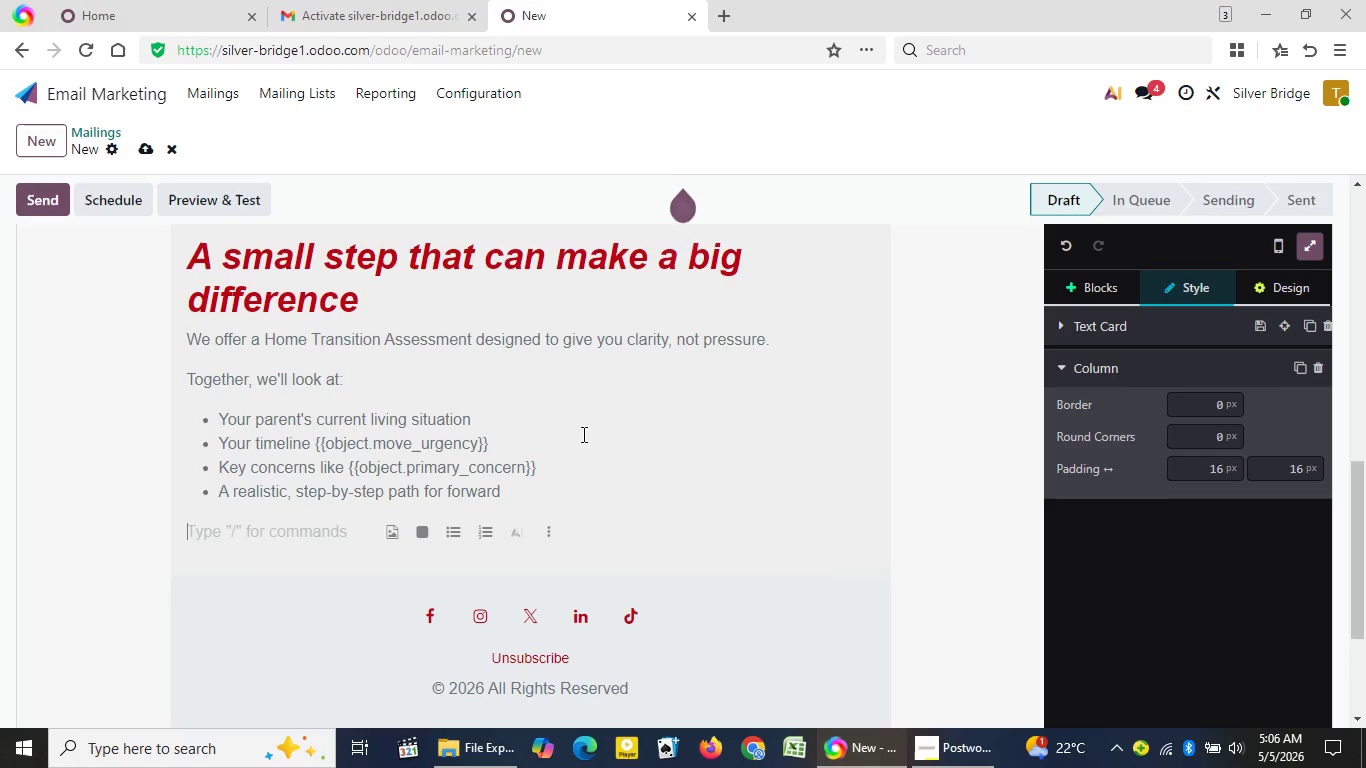 
wait(35.33)
 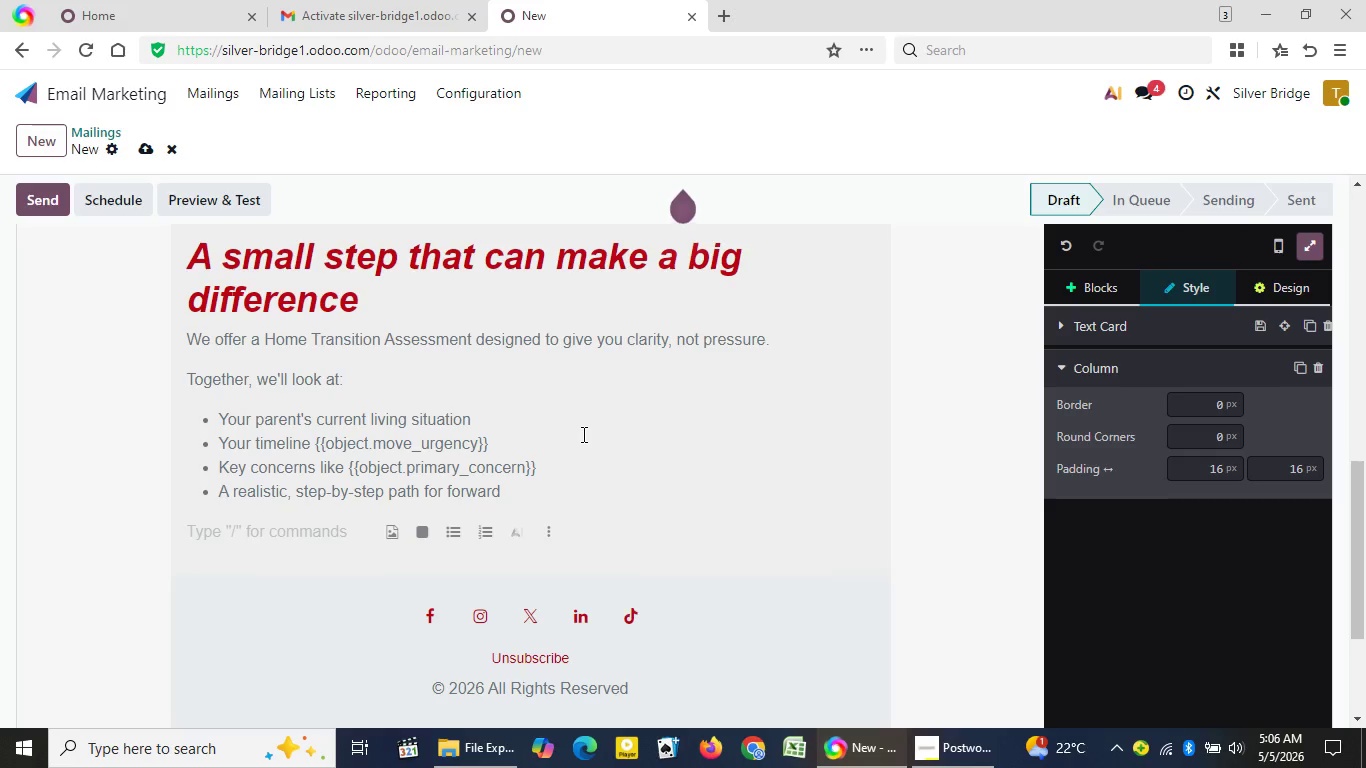 
type(Yoy)
 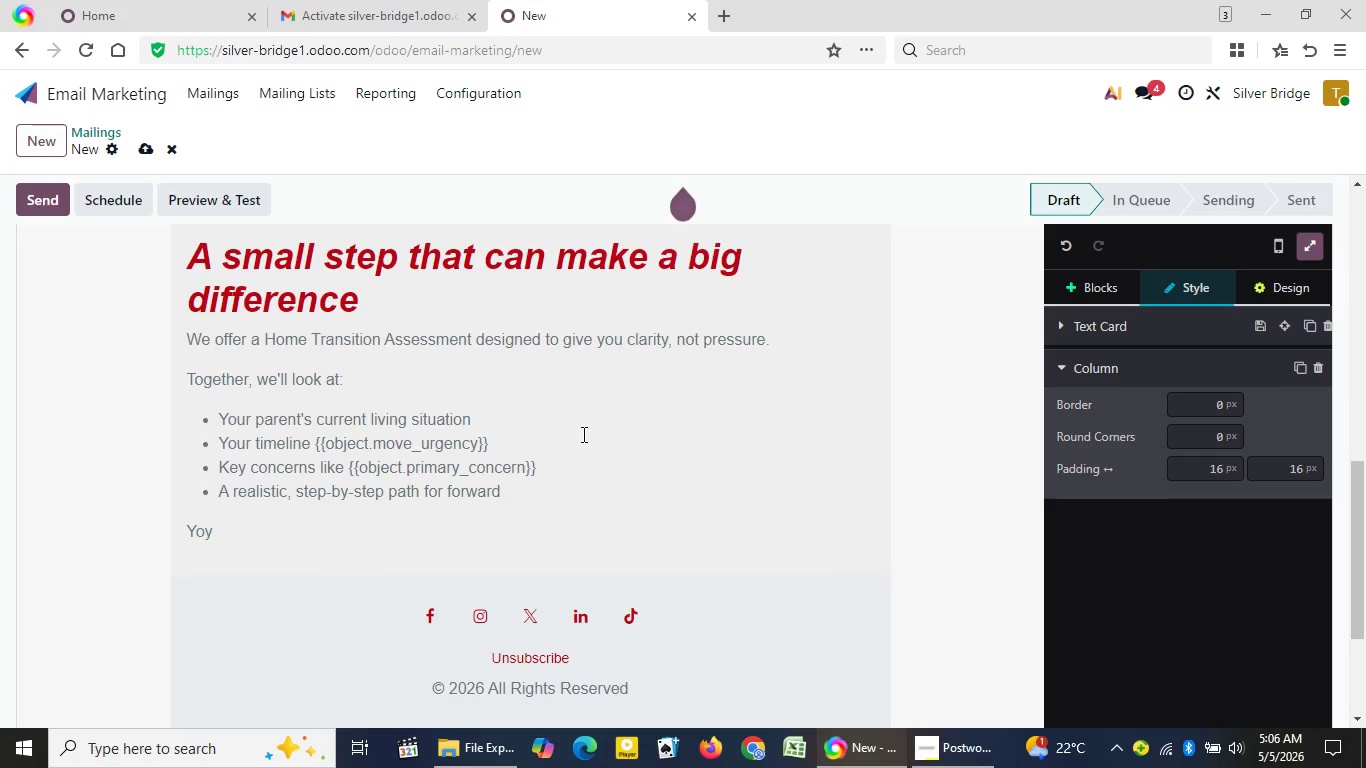 
key(U)
 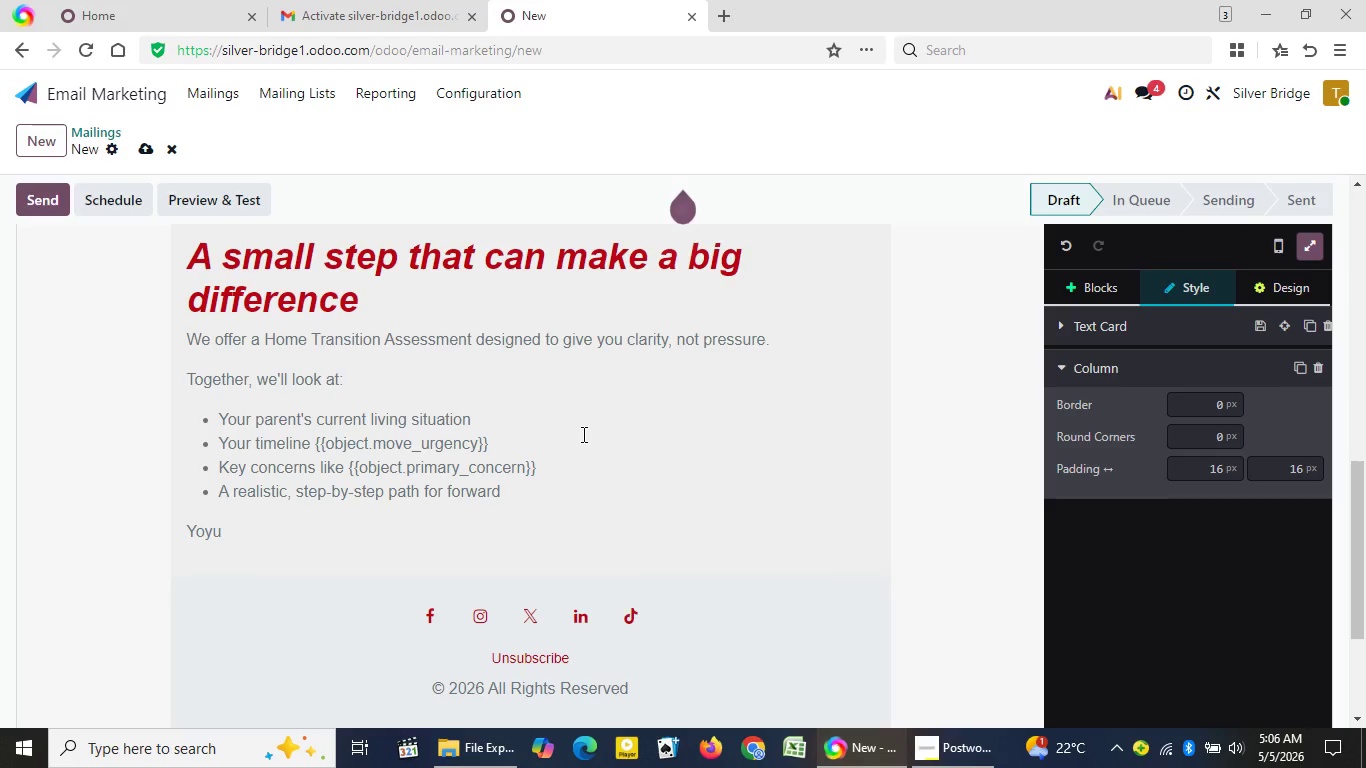 
key(Quote)
 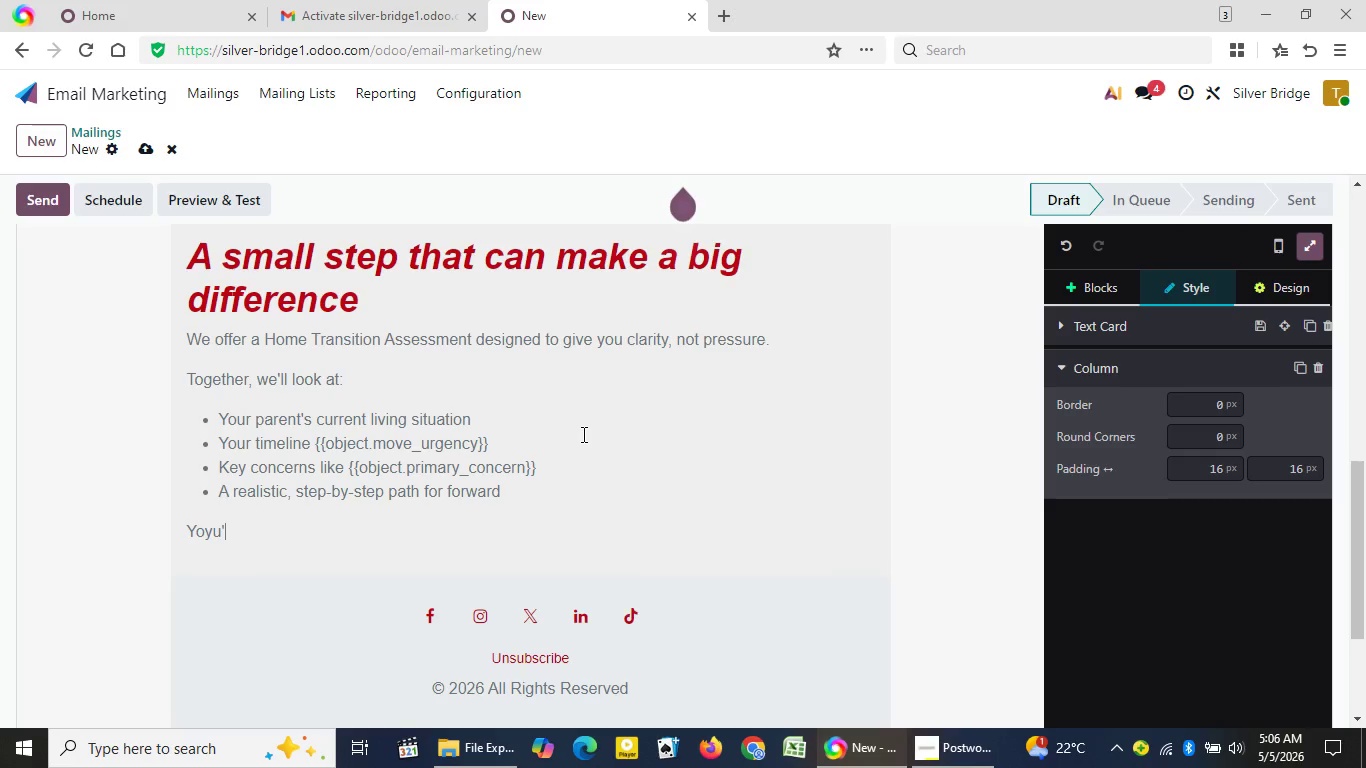 
wait(6.16)
 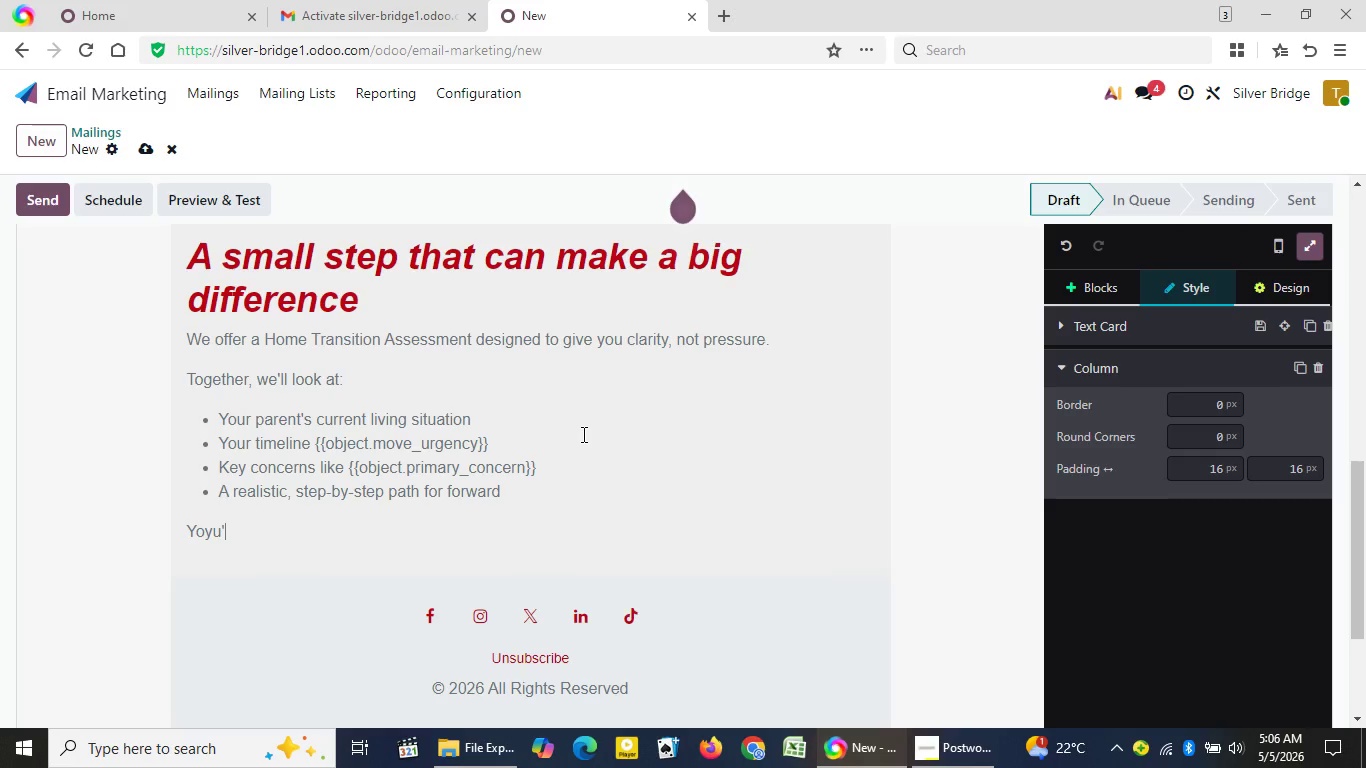 
key(Backspace)
 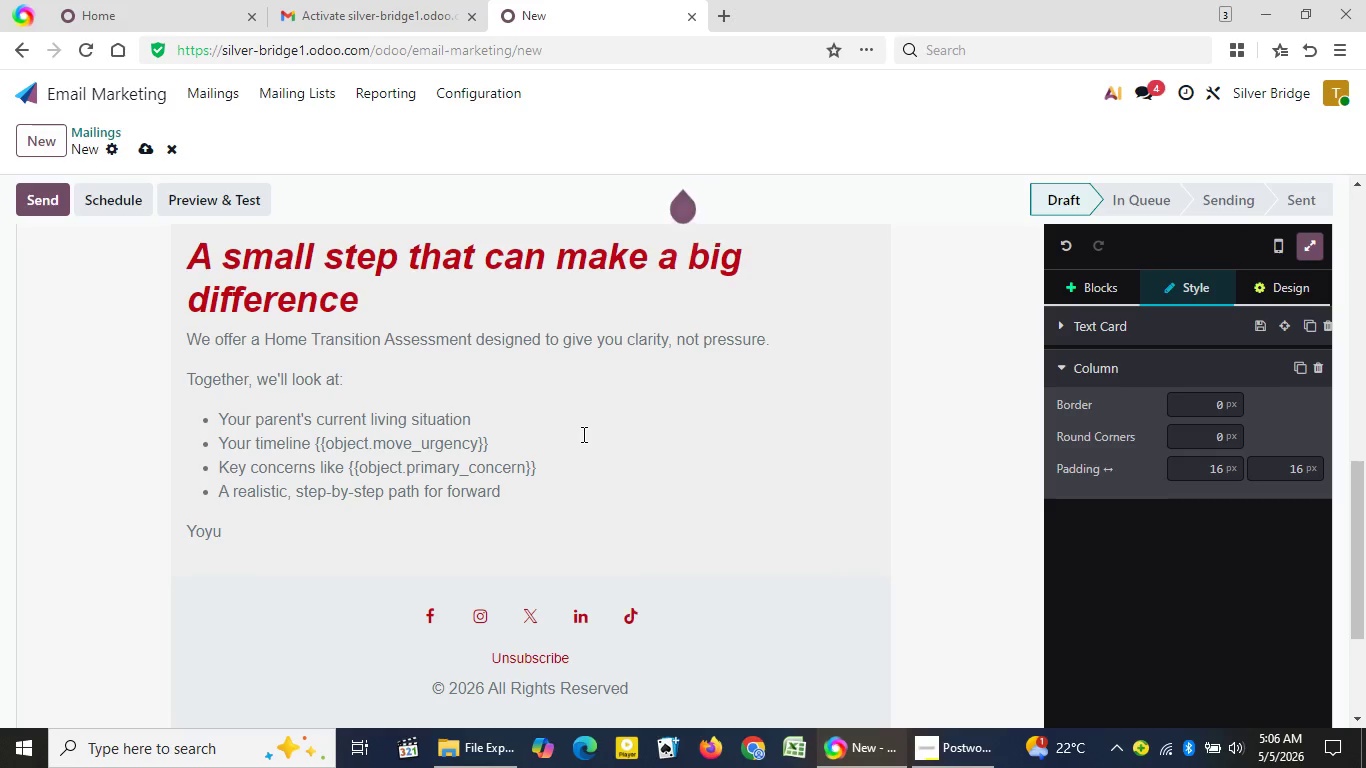 
key(Backspace)
 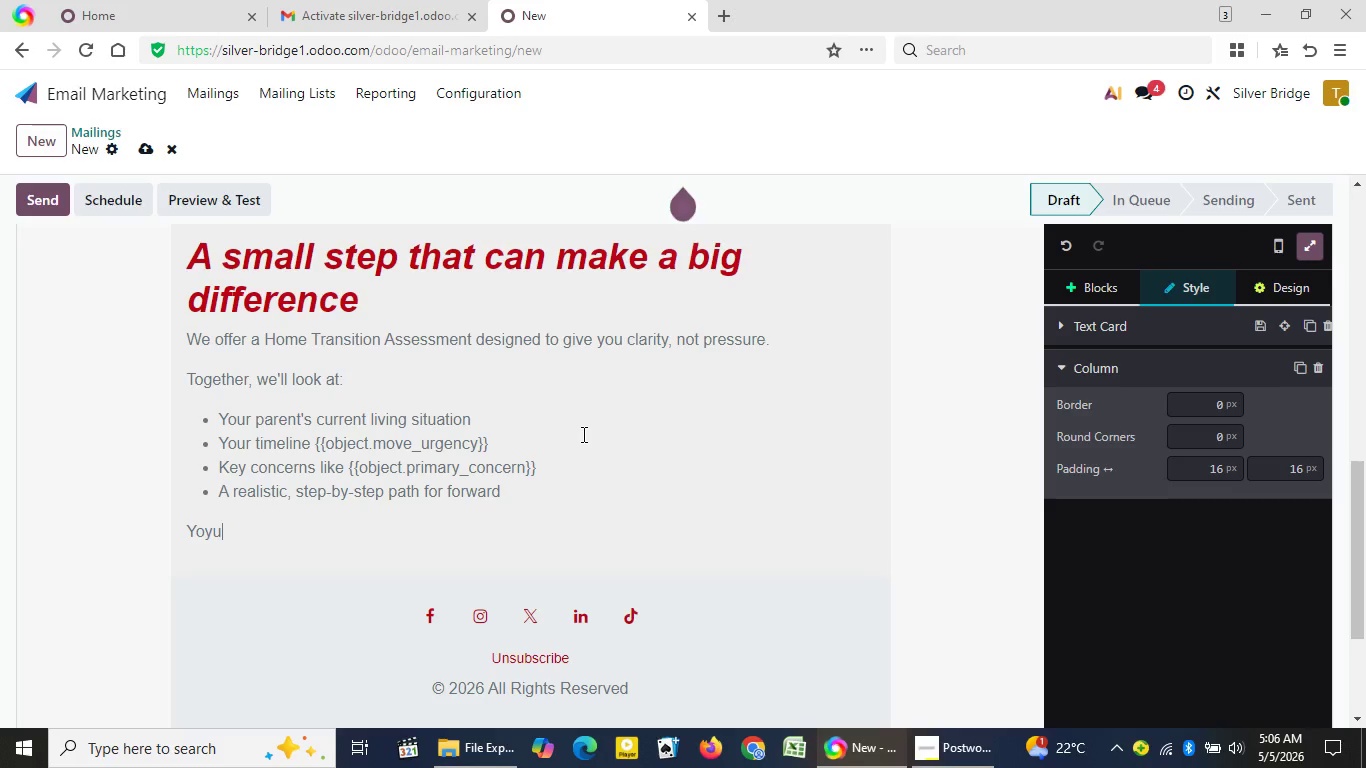 
key(Backspace)
 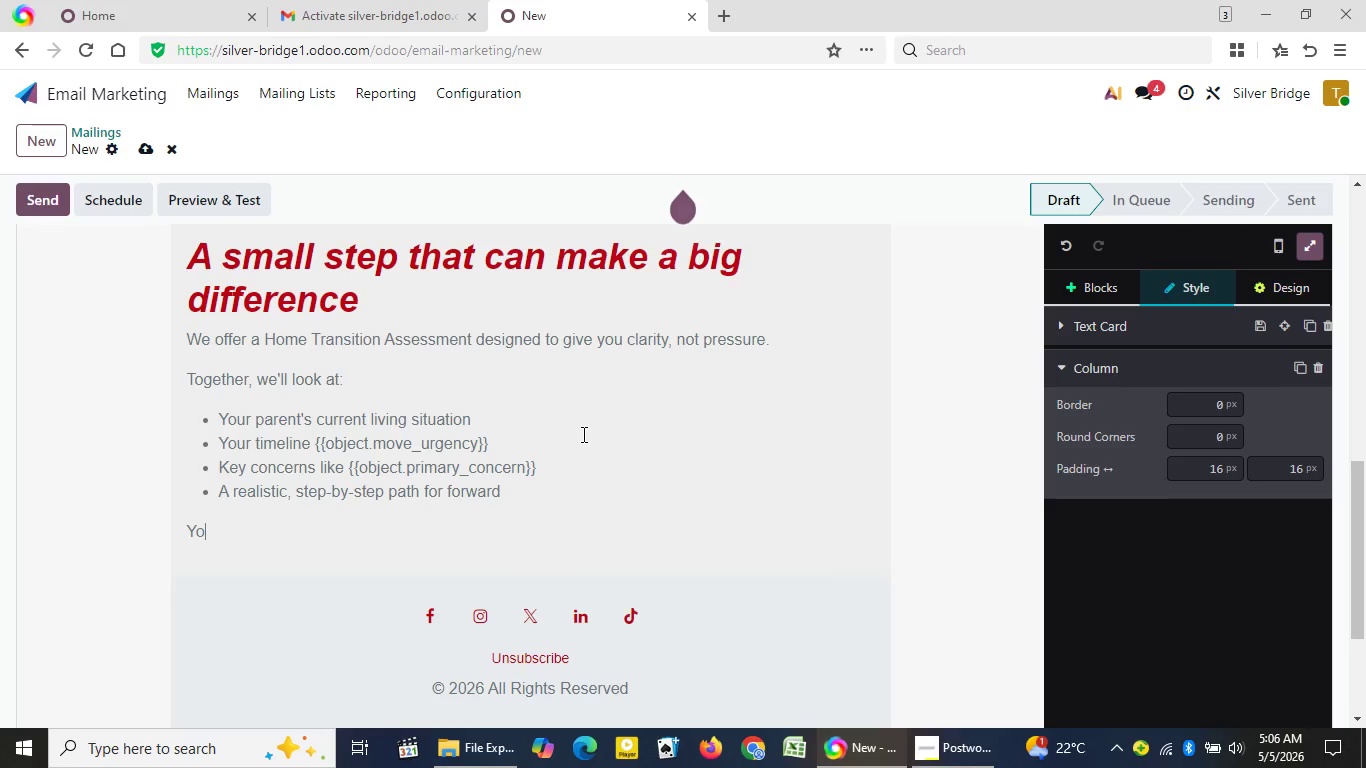 
key(U)
 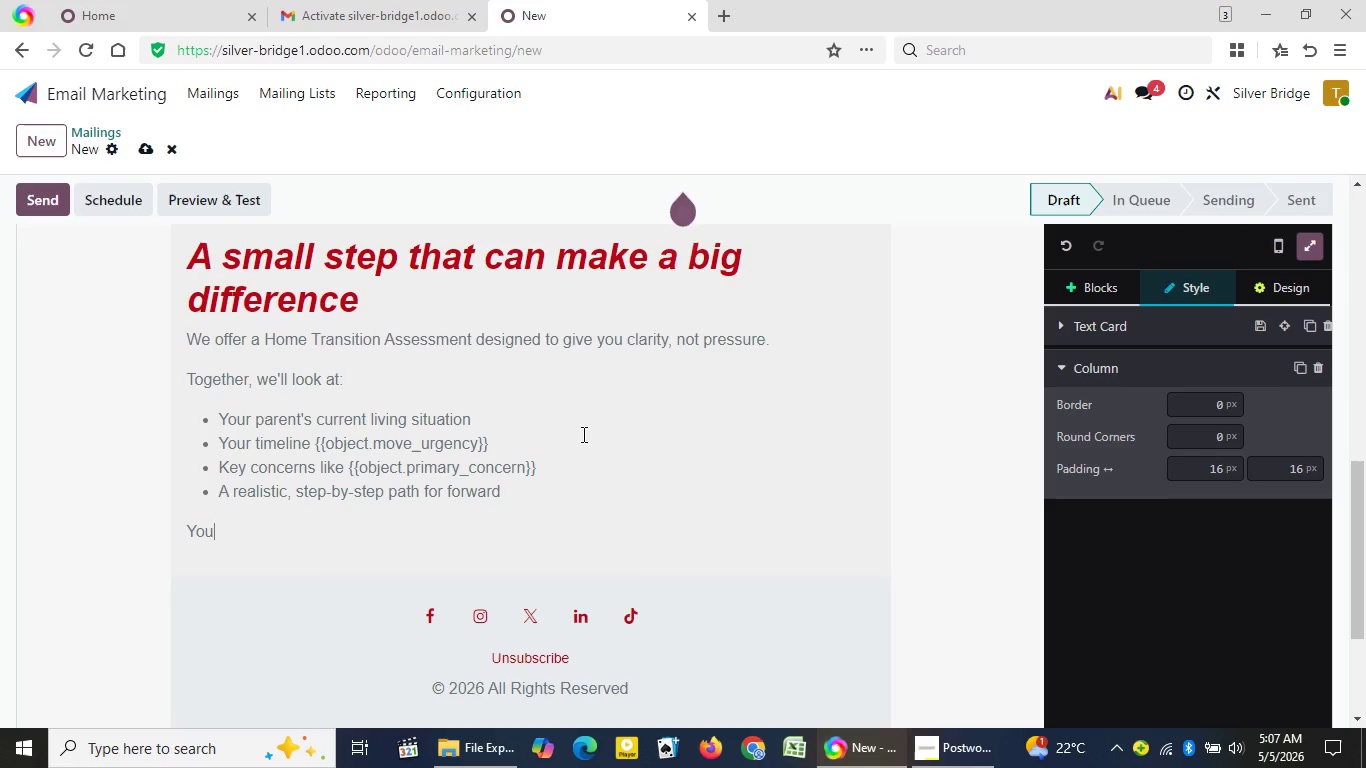 
wait(5.17)
 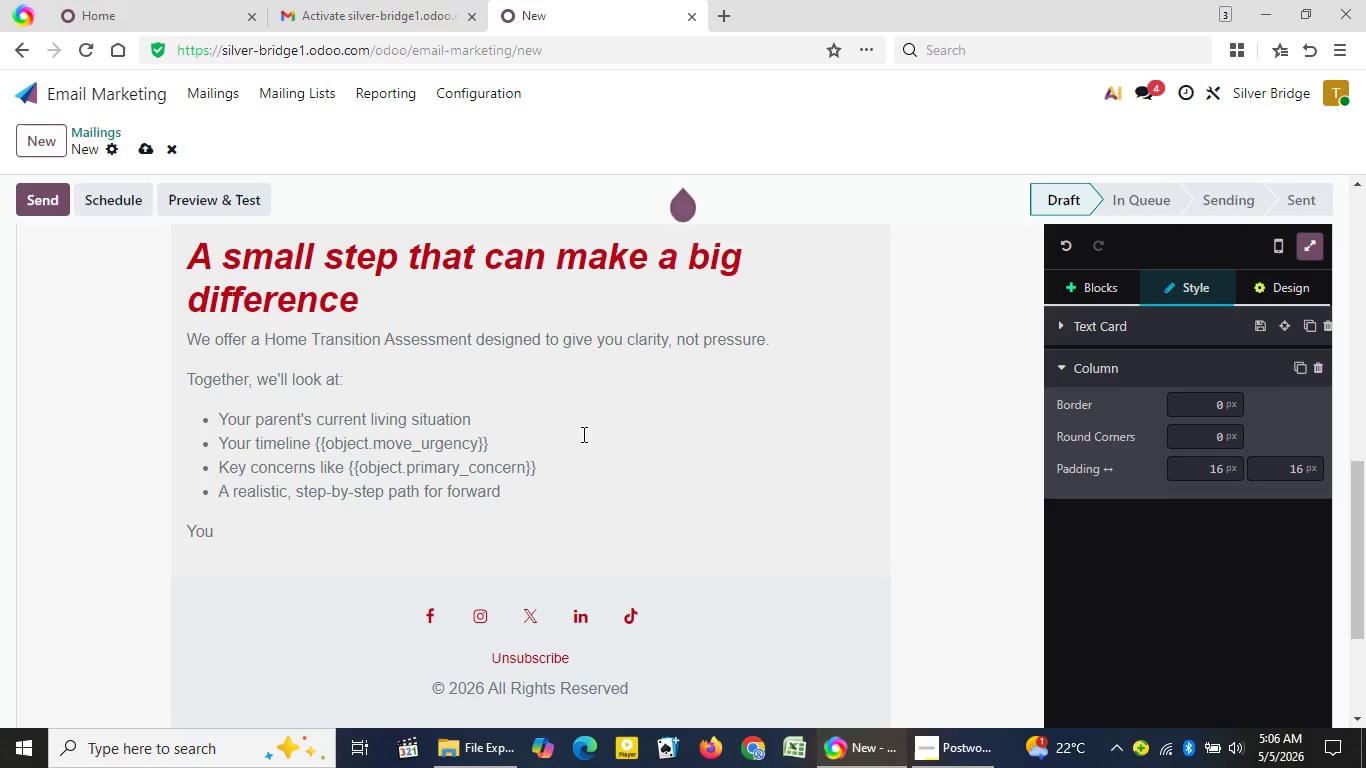 
type('ll walk away with)
 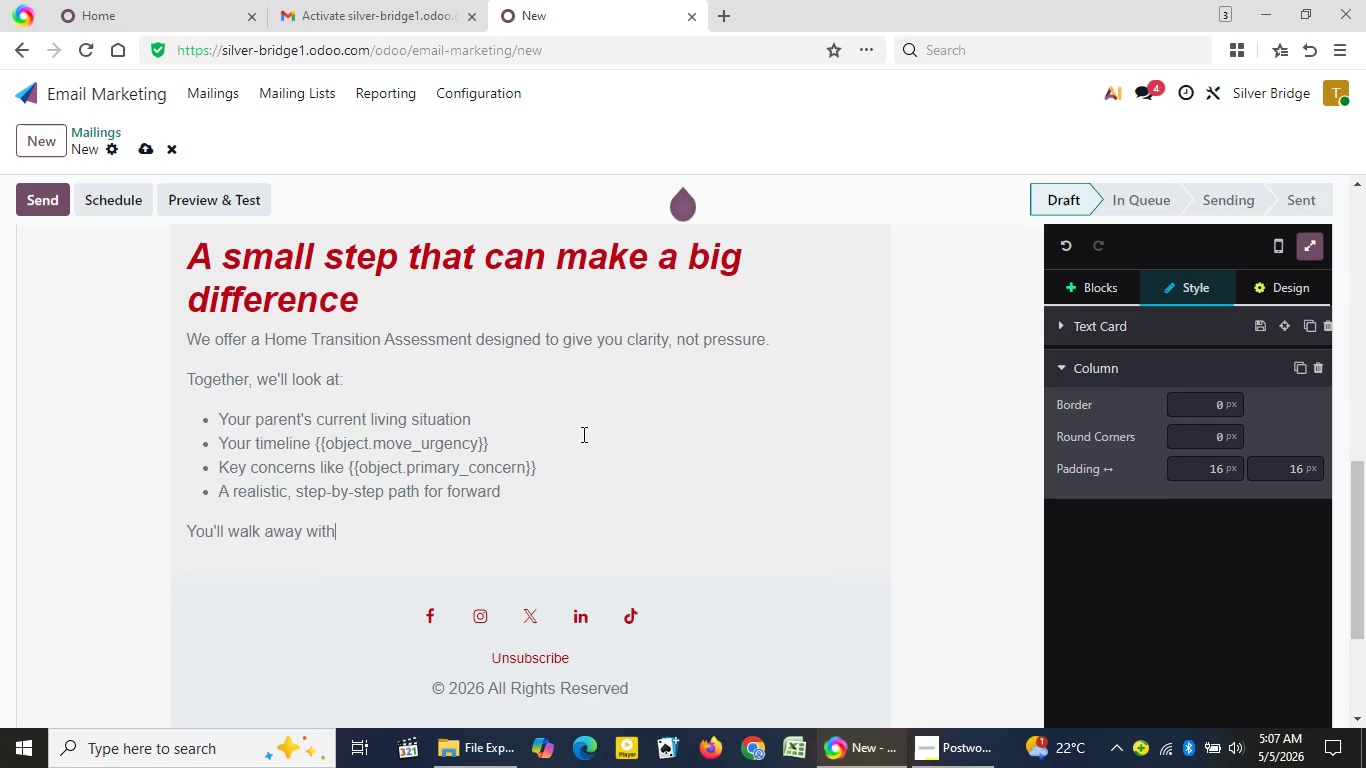 
wait(15.59)
 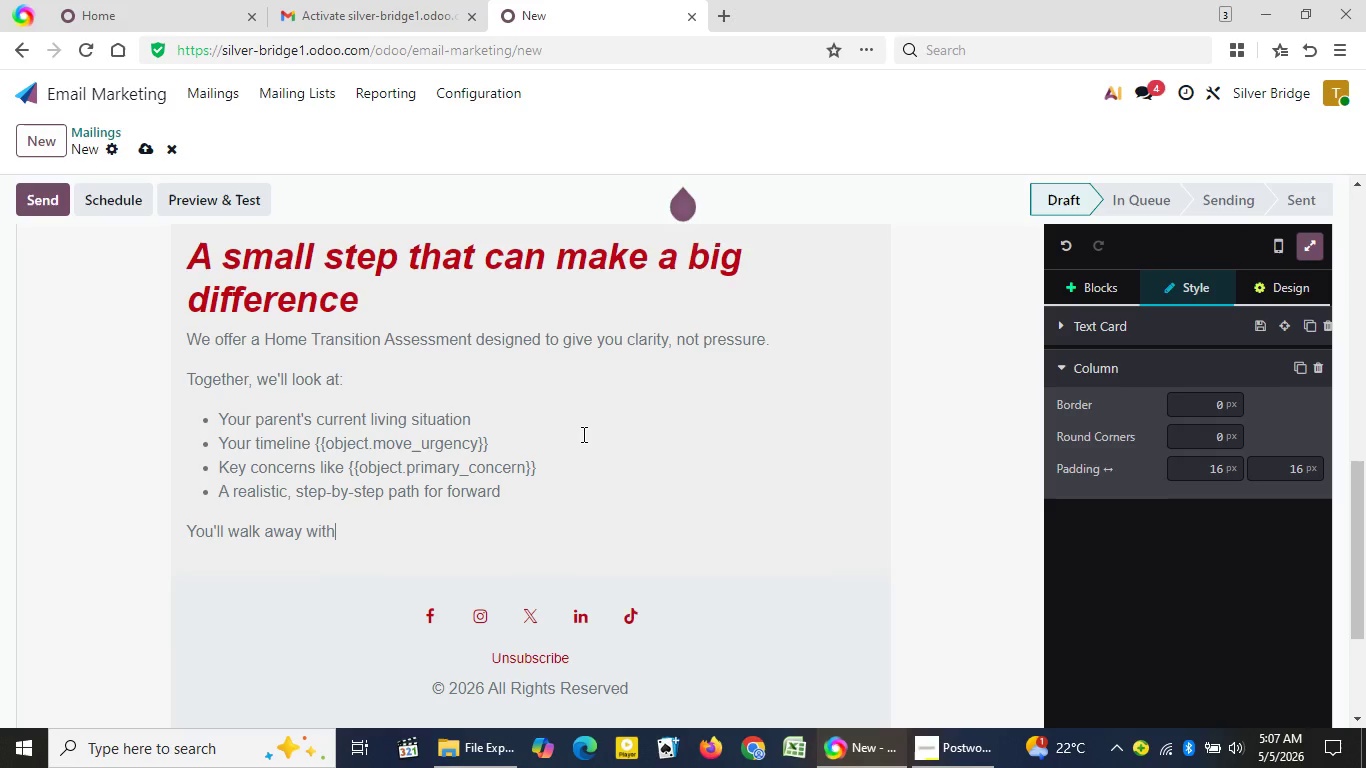 
type(b)
key(Backspace)
type( a plan whether you choose to ma)
key(Backspace)
type(ove)
 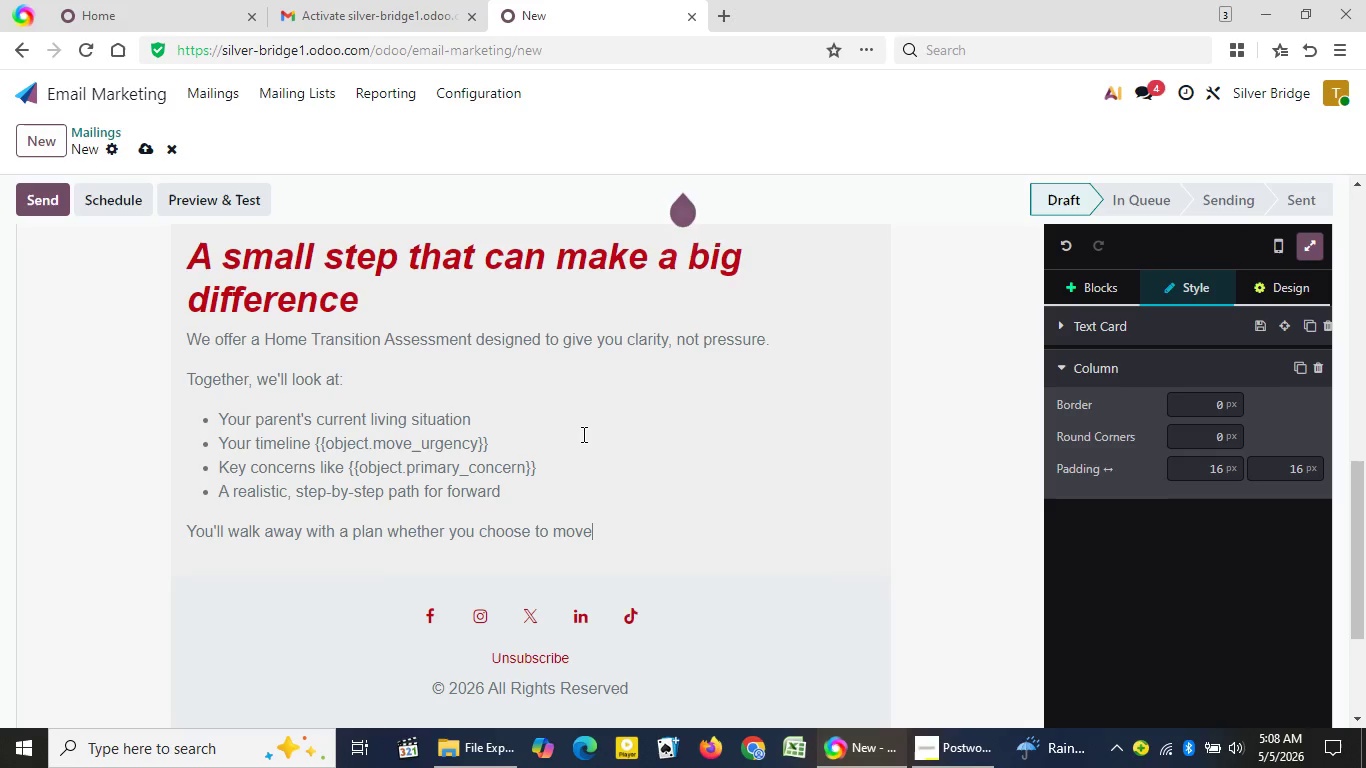 
wait(25.91)
 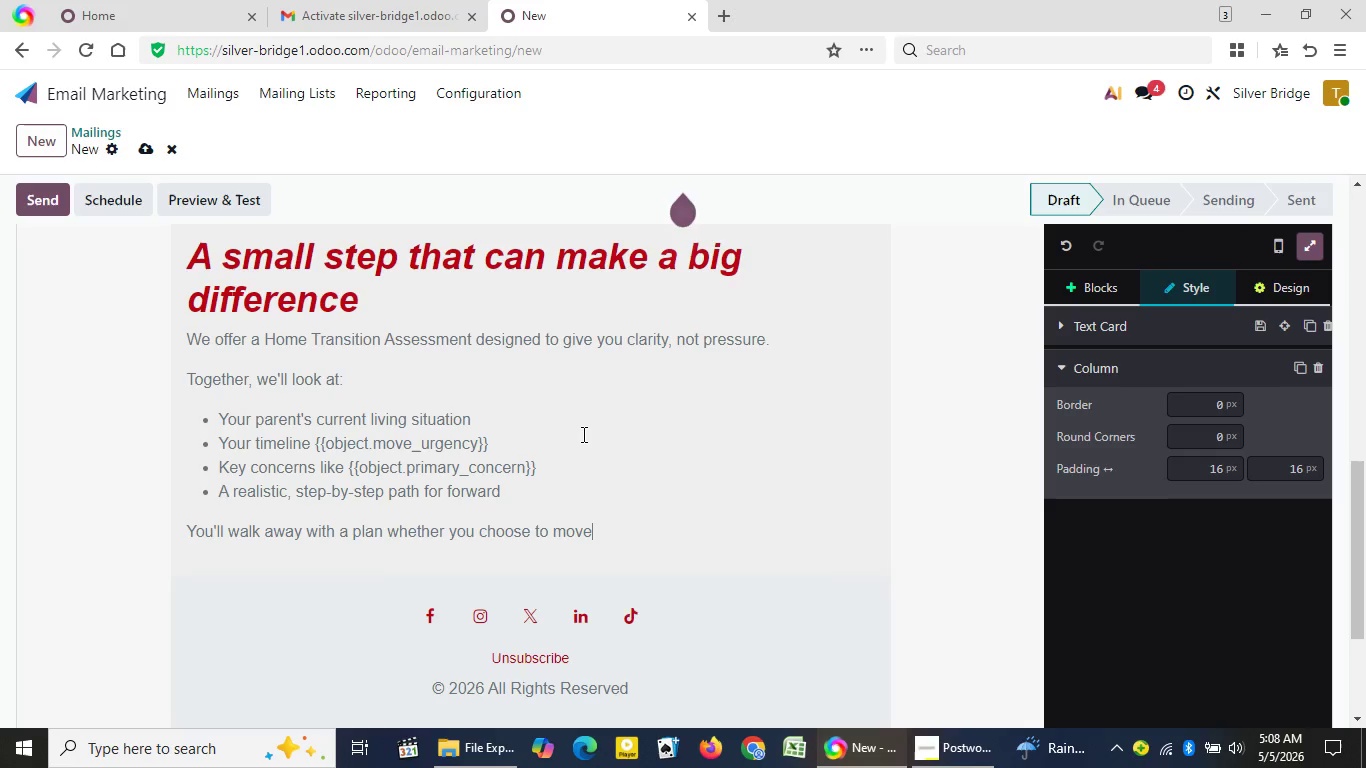 
type( for)
 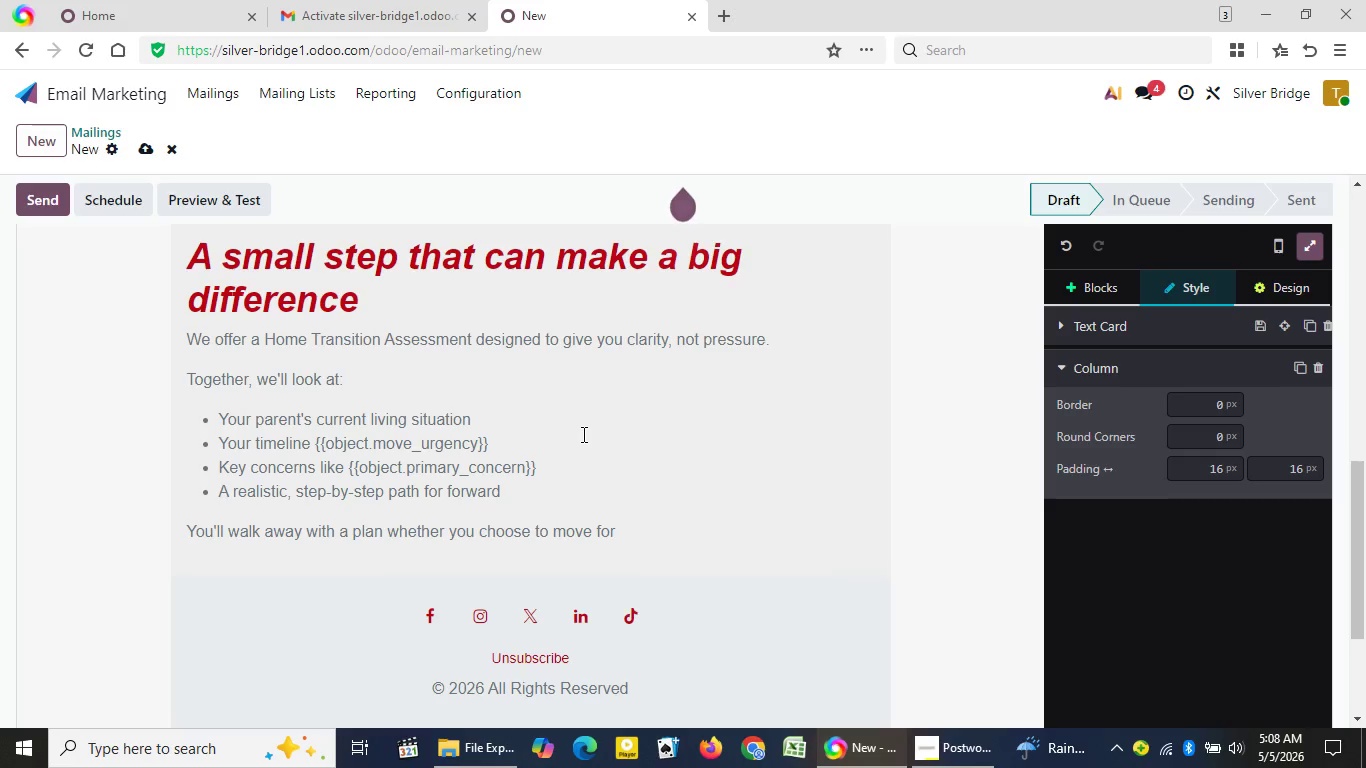 
type(ward)
 